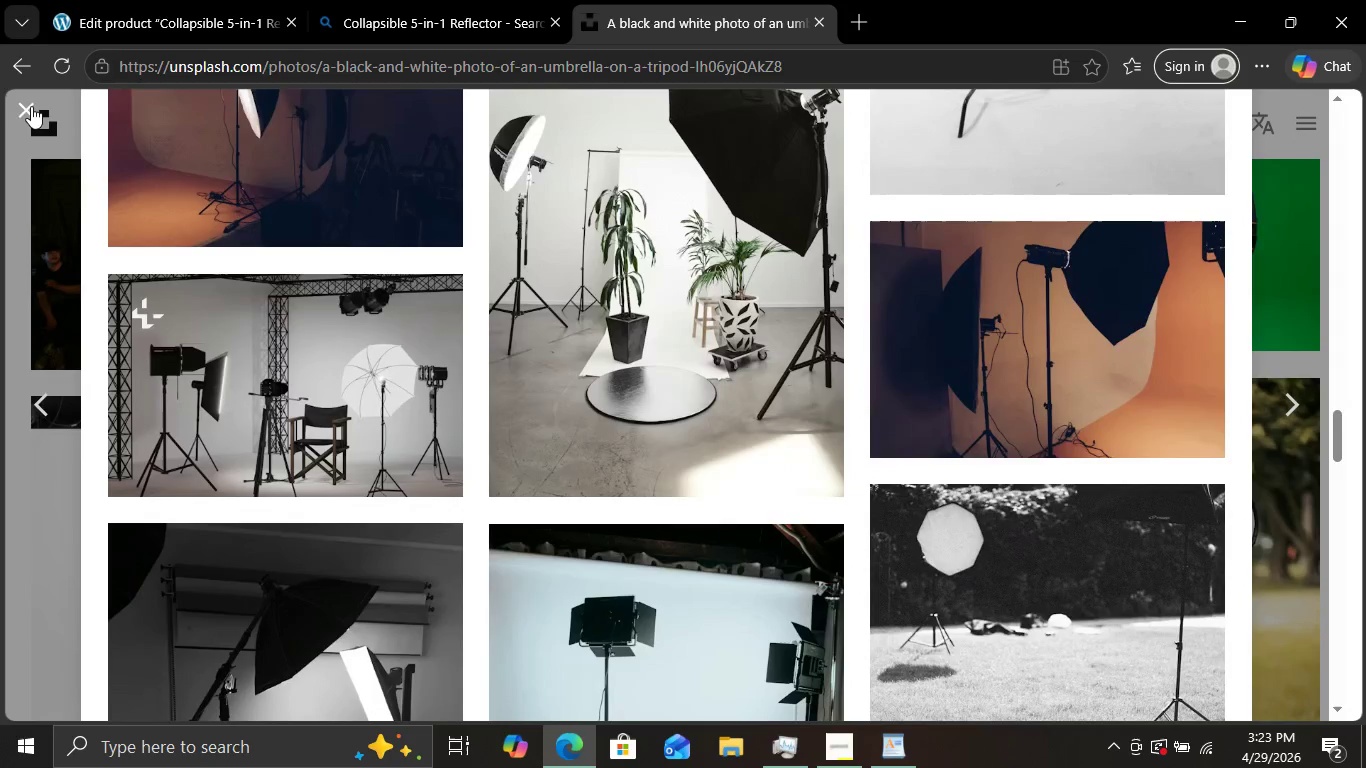 
left_click([31, 106])
 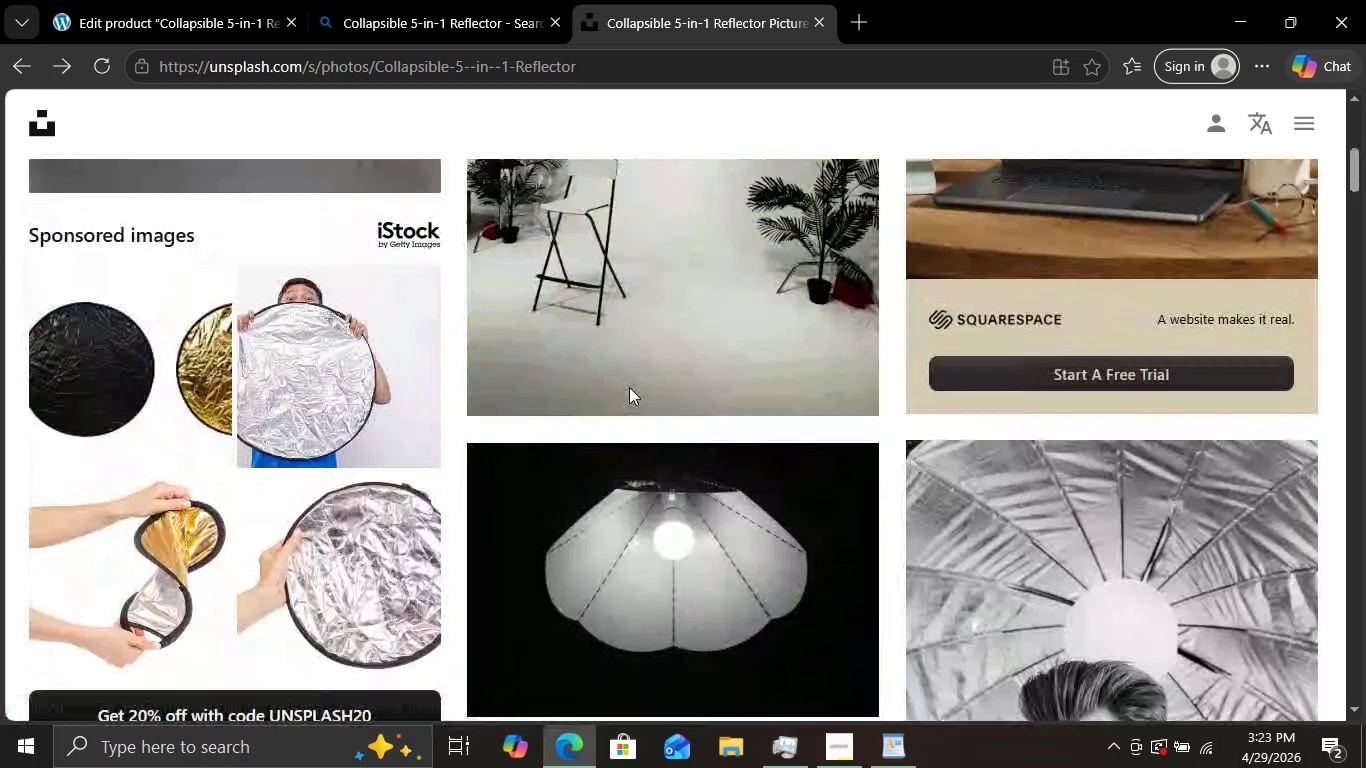 
wait(12.08)
 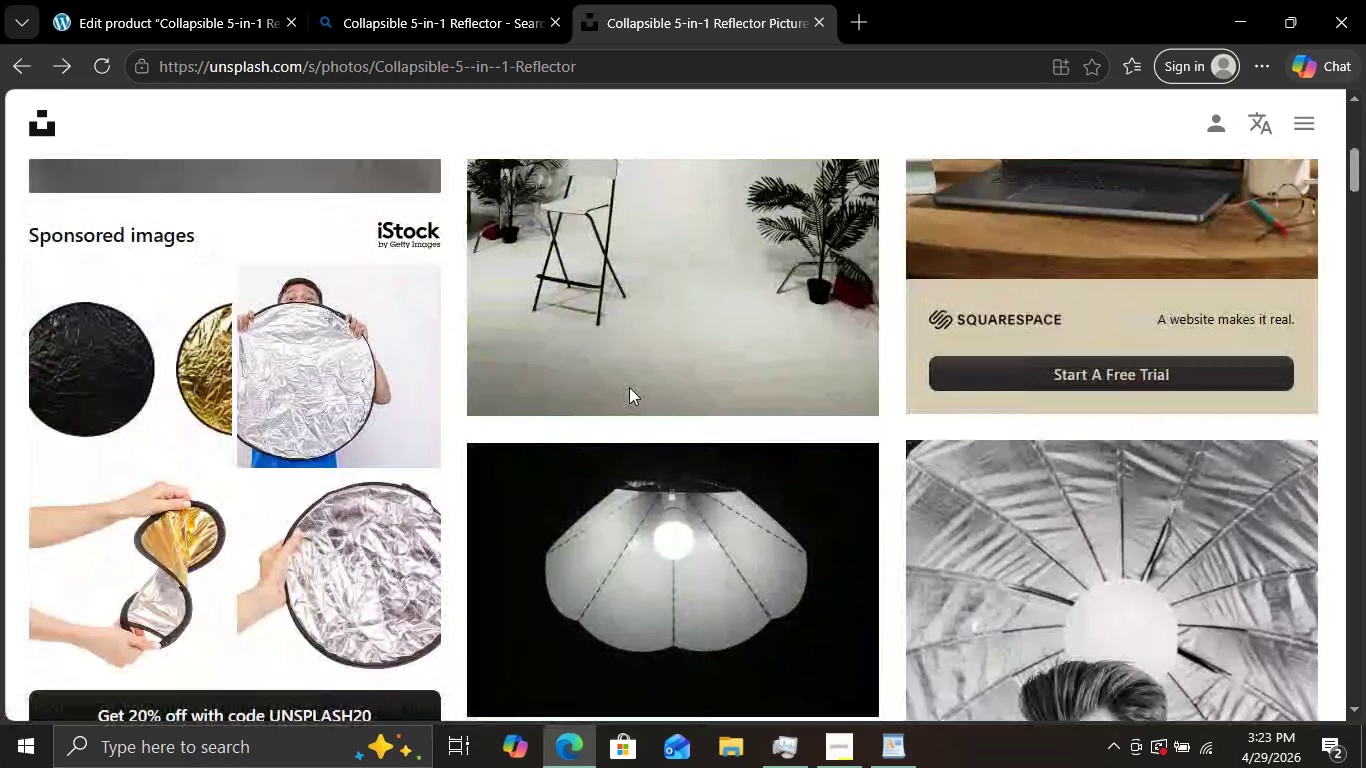 
left_click([299, 482])
 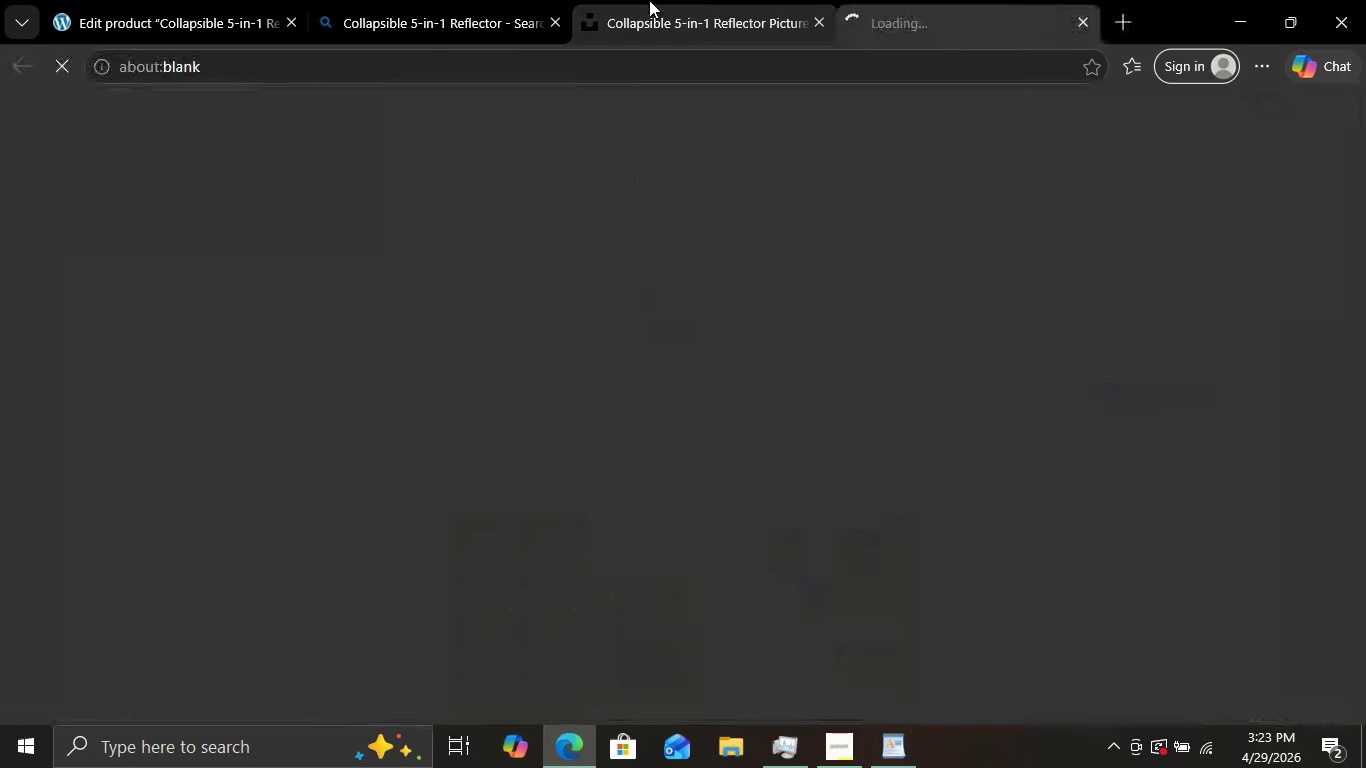 
right_click([649, 0])
 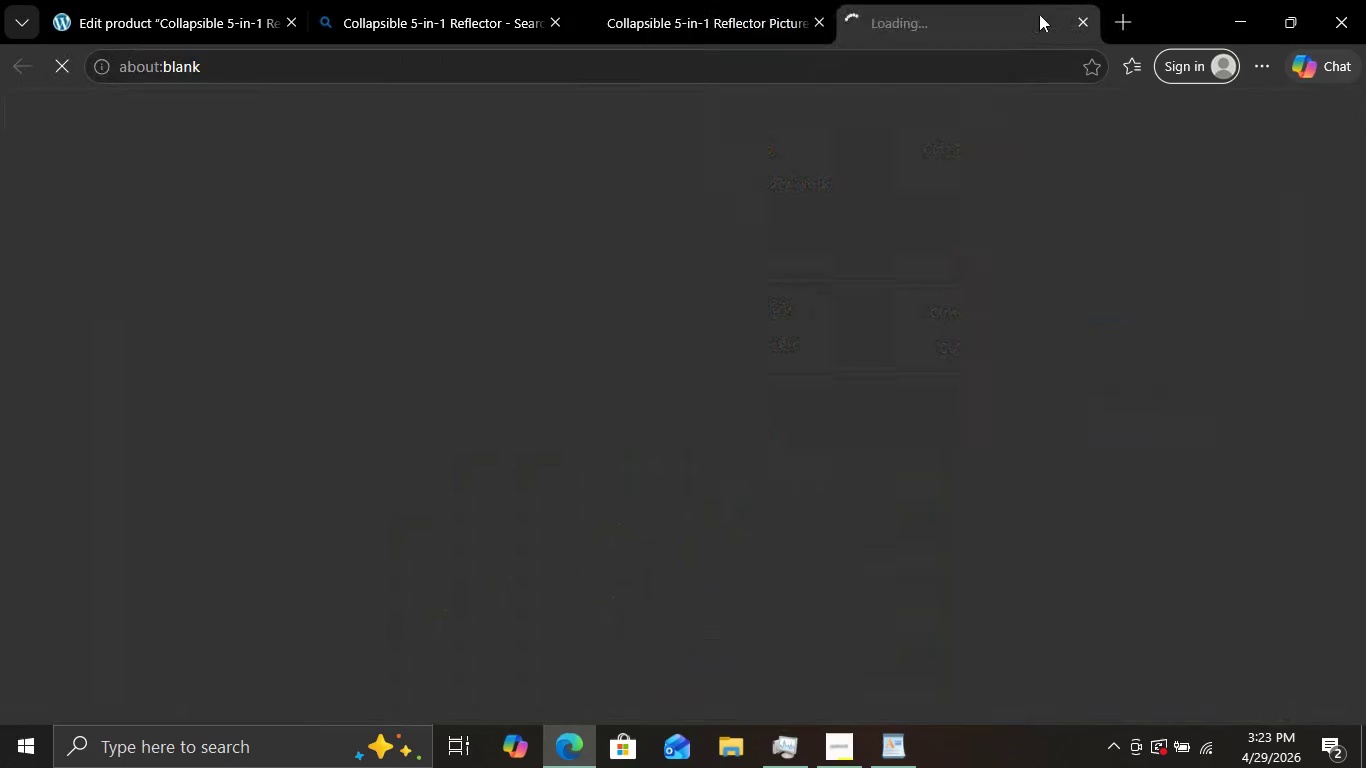 
left_click([1039, 14])
 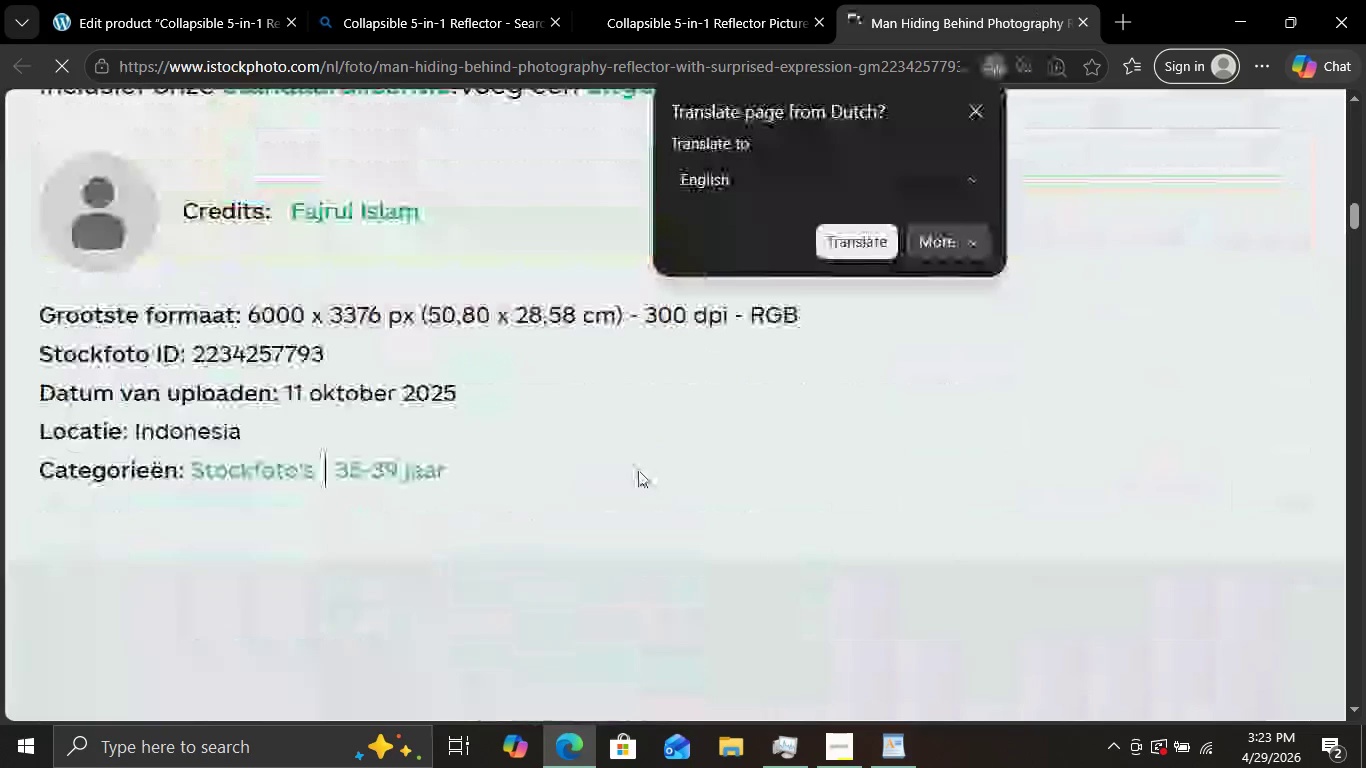 
wait(6.61)
 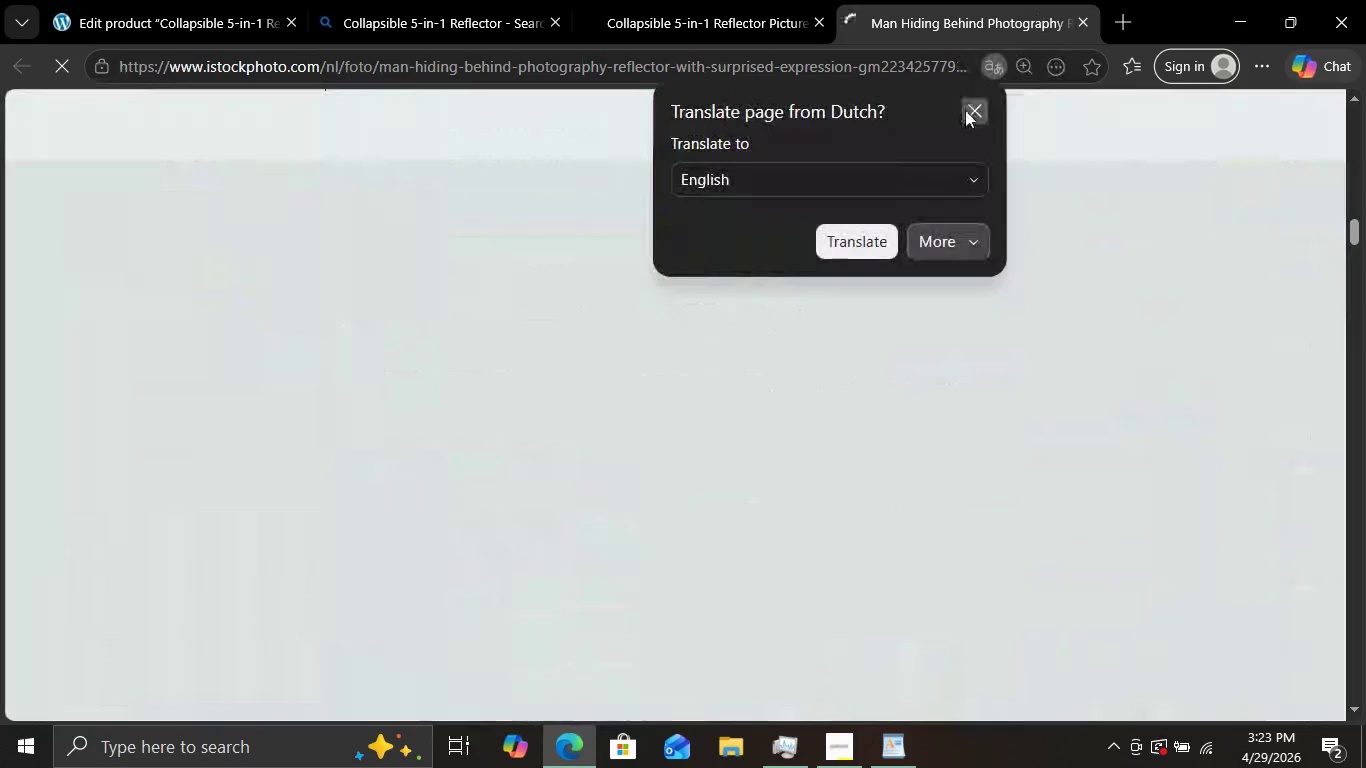 
left_click([965, 110])
 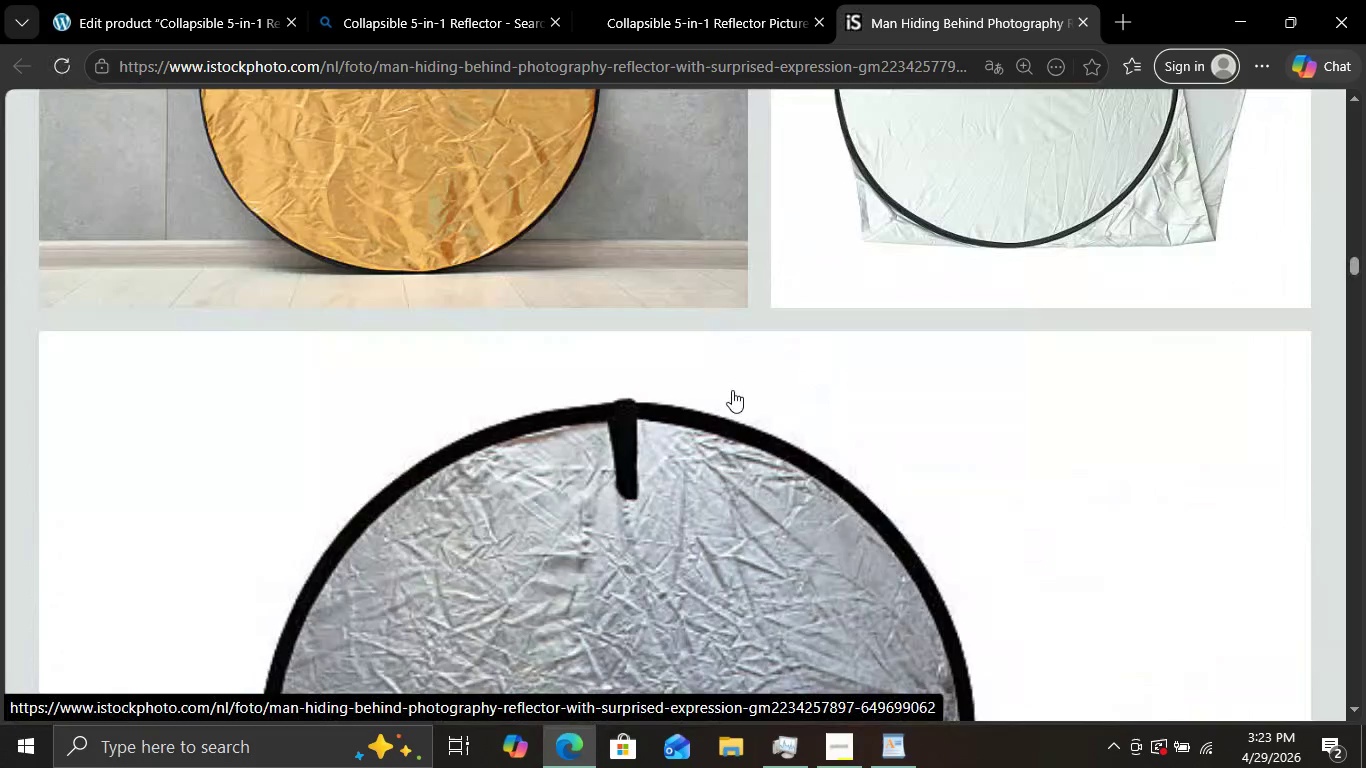 
scroll: coordinate [965, 110], scroll_direction: none, amount: 0.0
 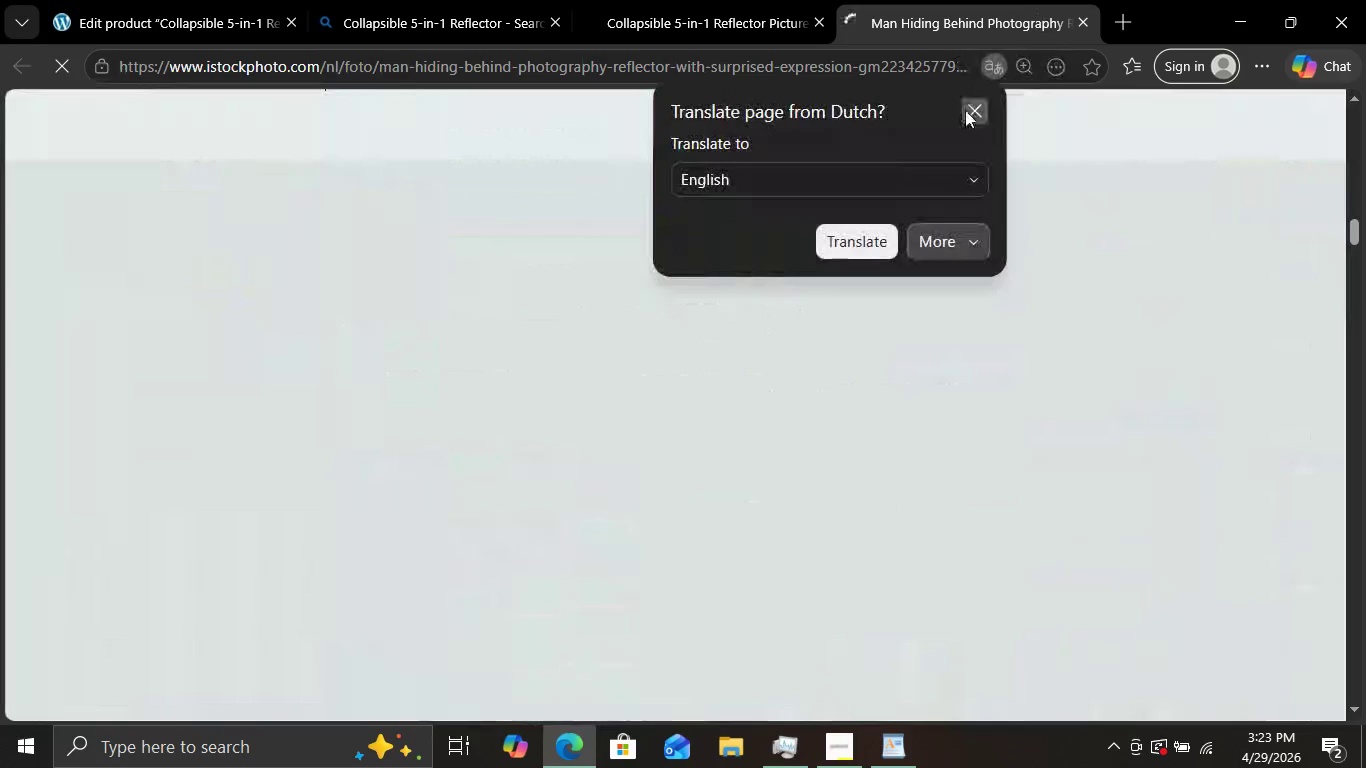 
wait(15.26)
 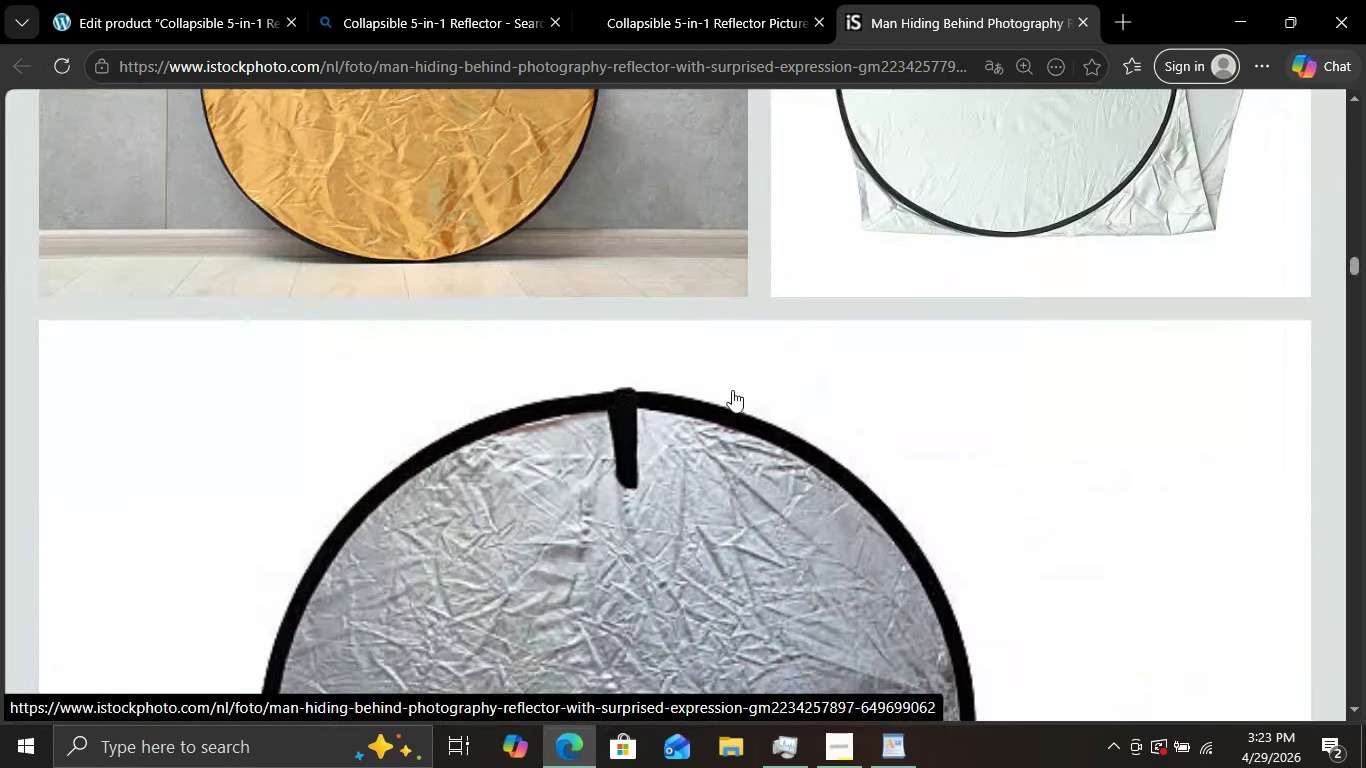 
key(Meta+Shift+ShiftLeft)
 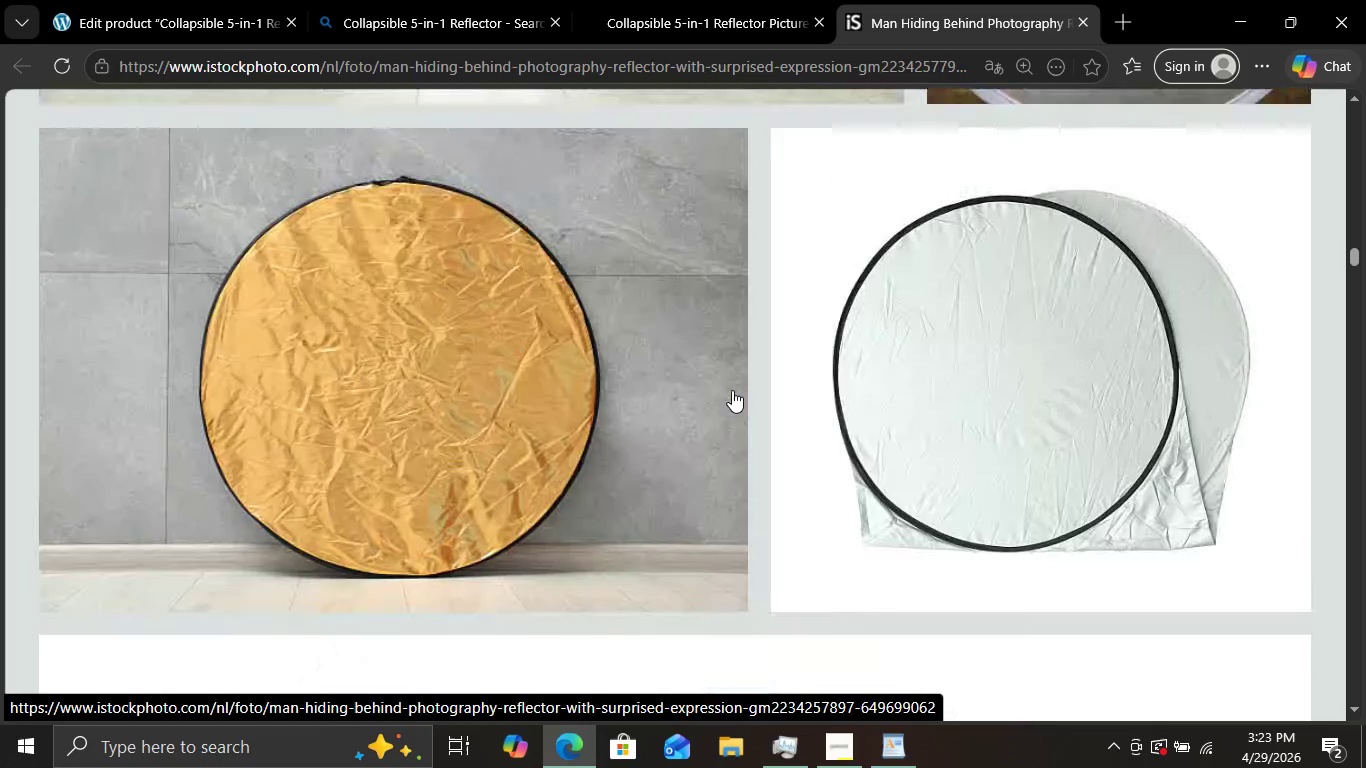 
key(Meta+Shift+S)
 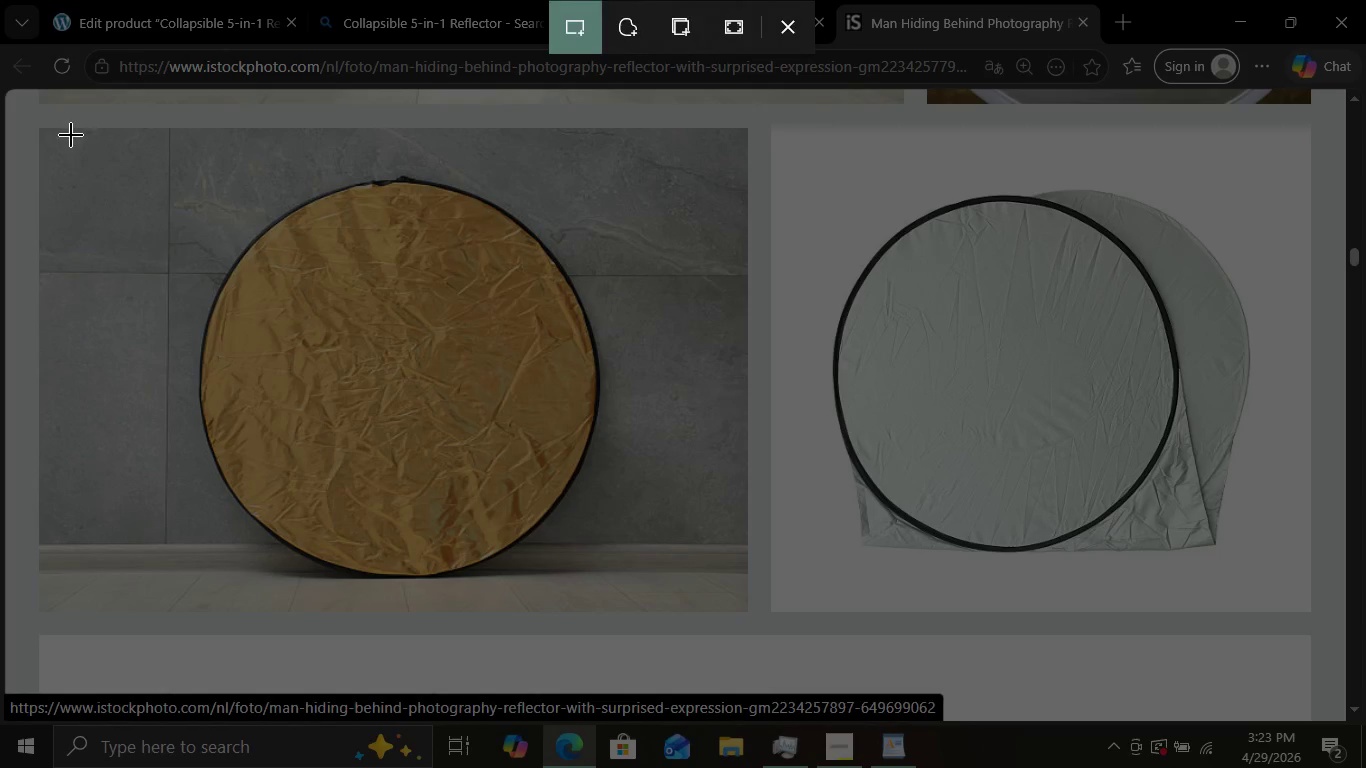 
wait(7.14)
 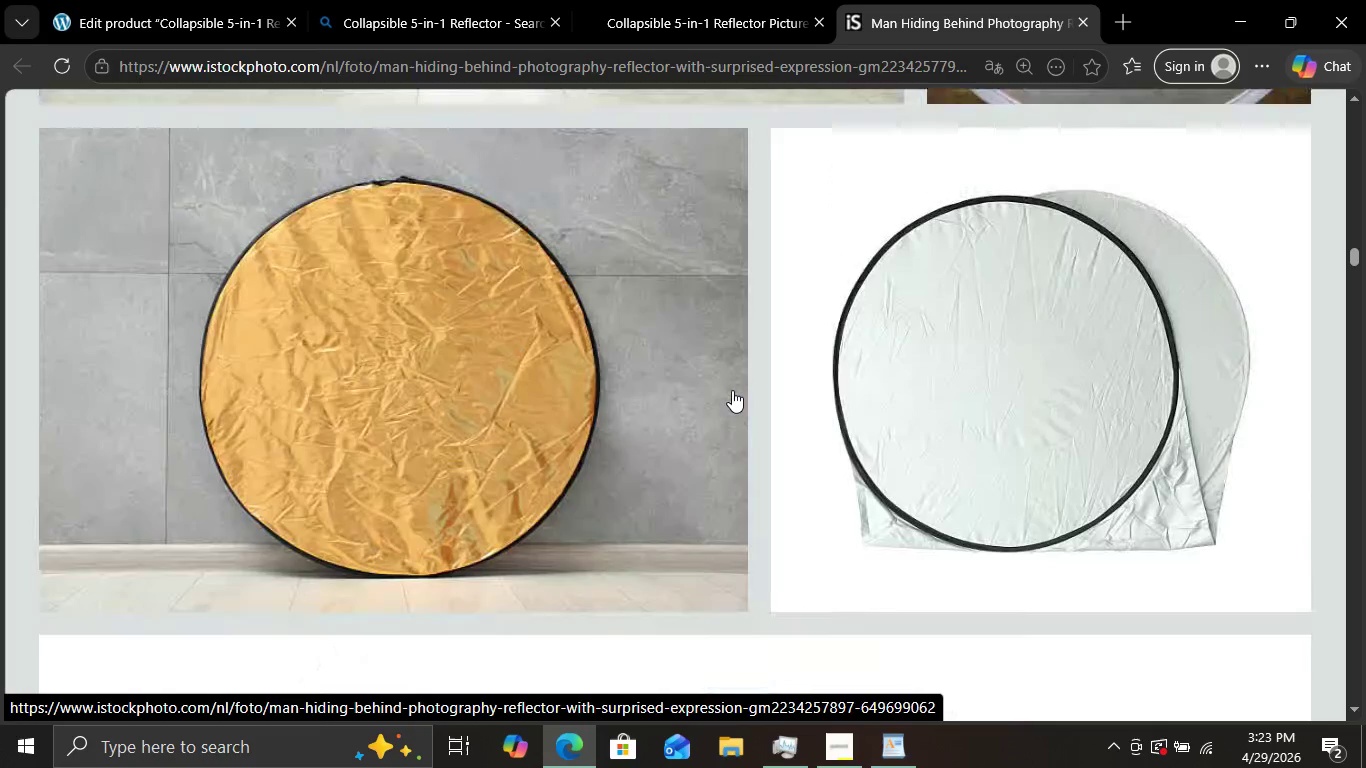 
left_click_drag(start_coordinate=[49, 131], to_coordinate=[738, 608])
 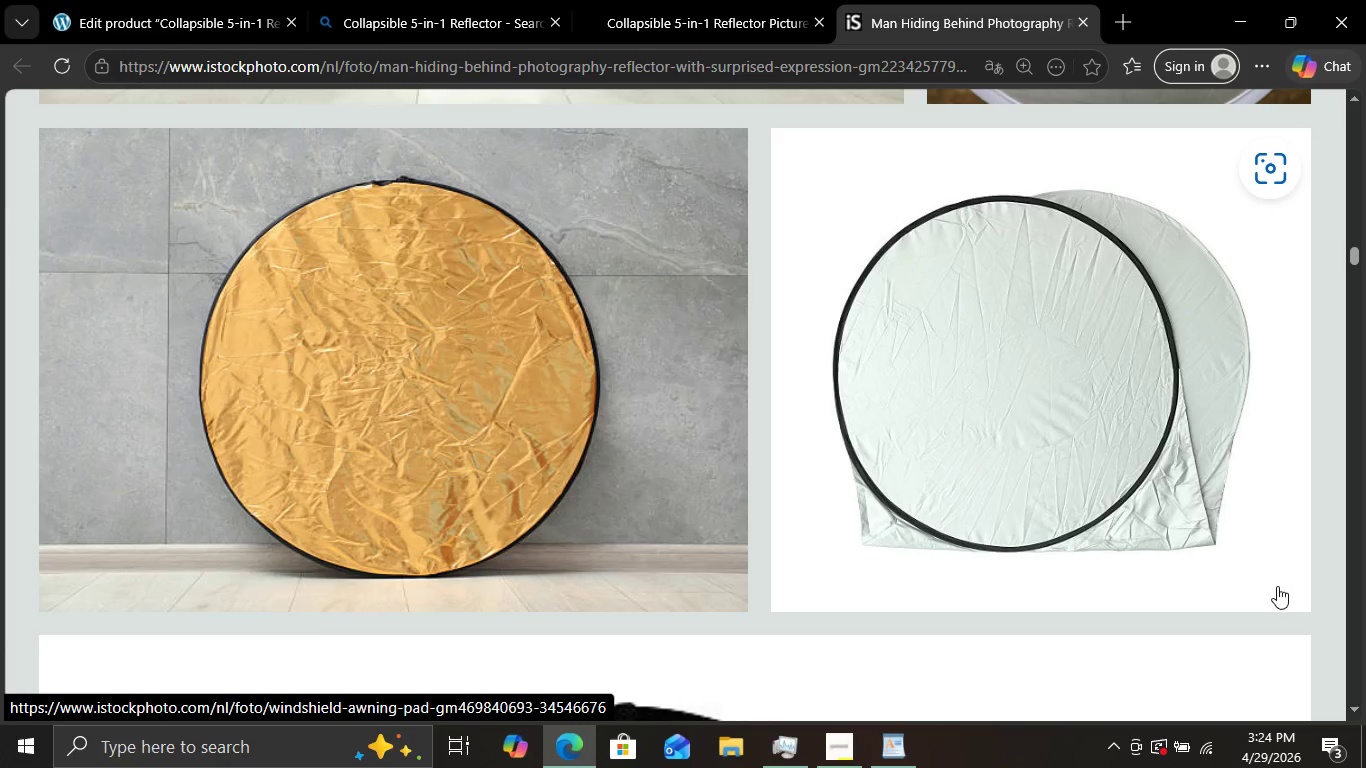 
wait(6.16)
 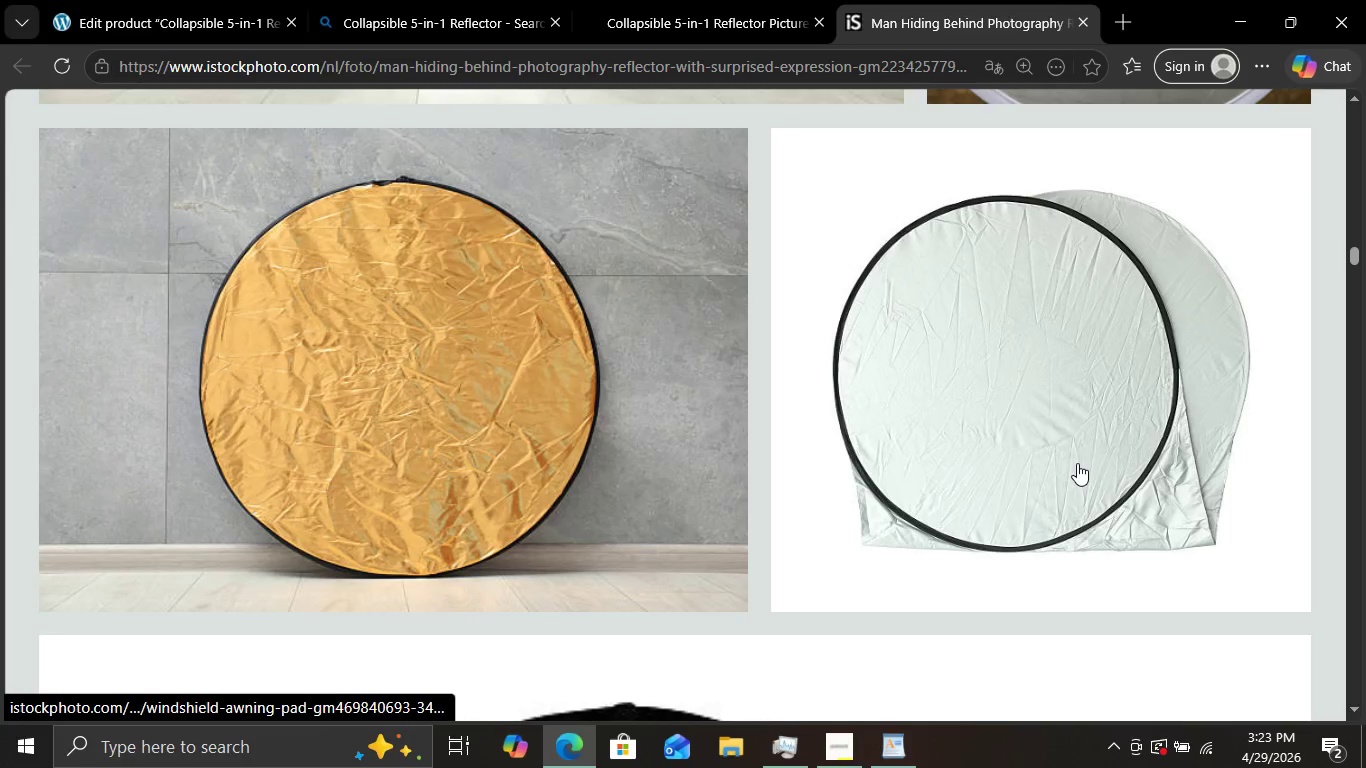 
left_click([1093, 515])
 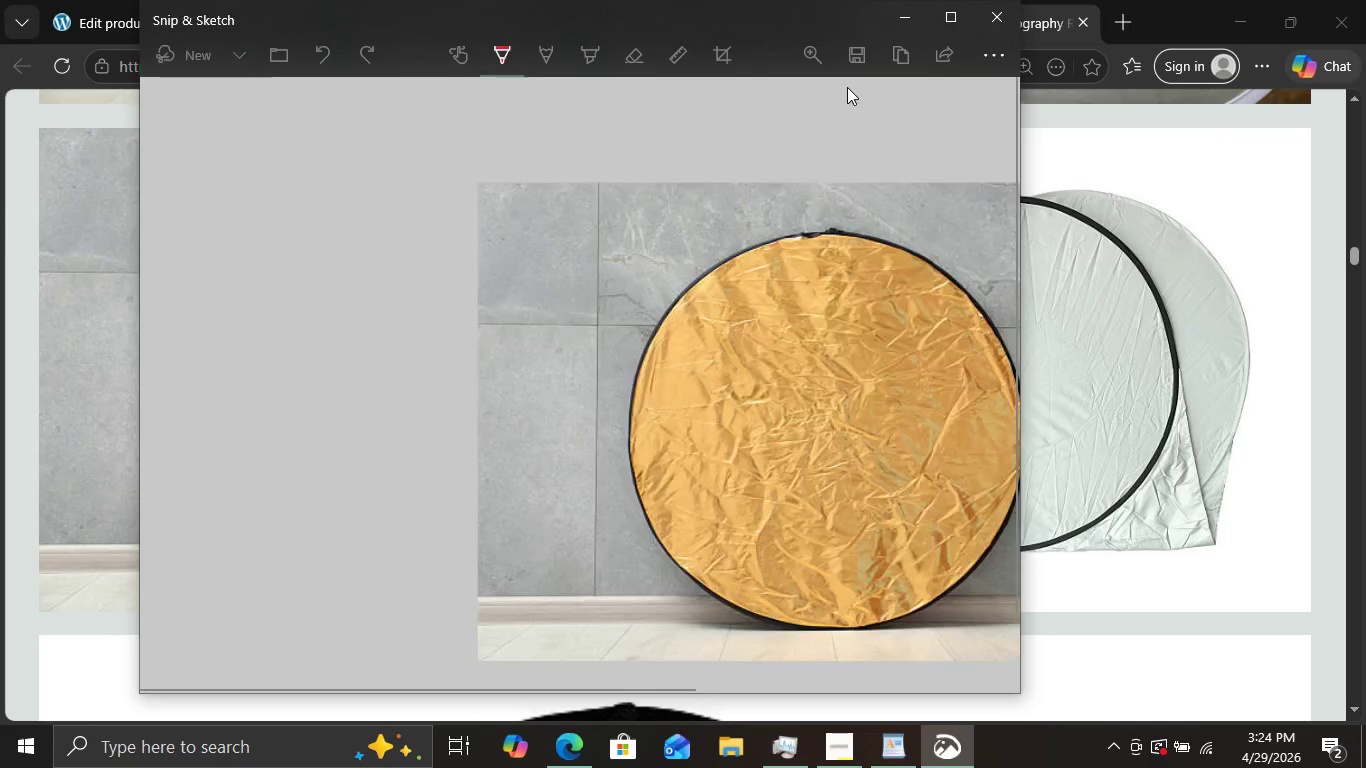 
left_click([862, 58])
 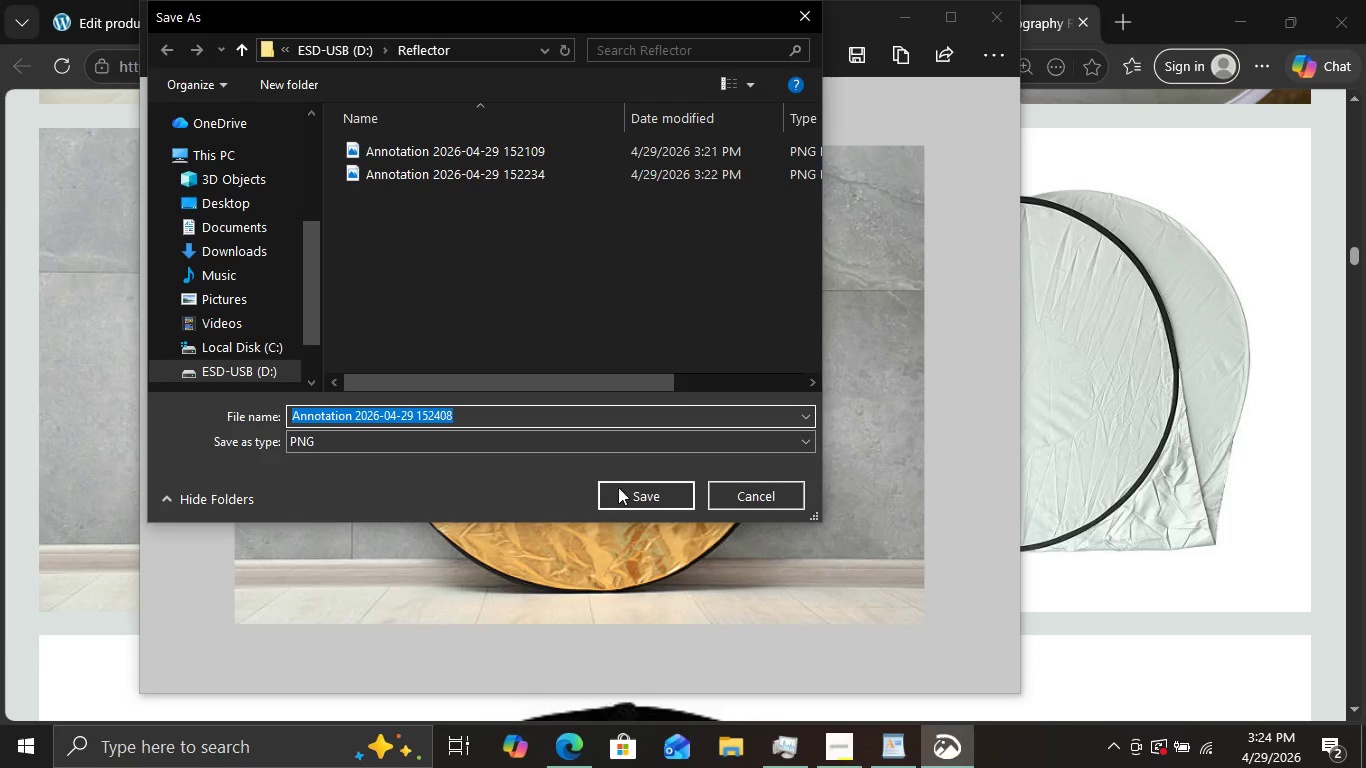 
wait(5.84)
 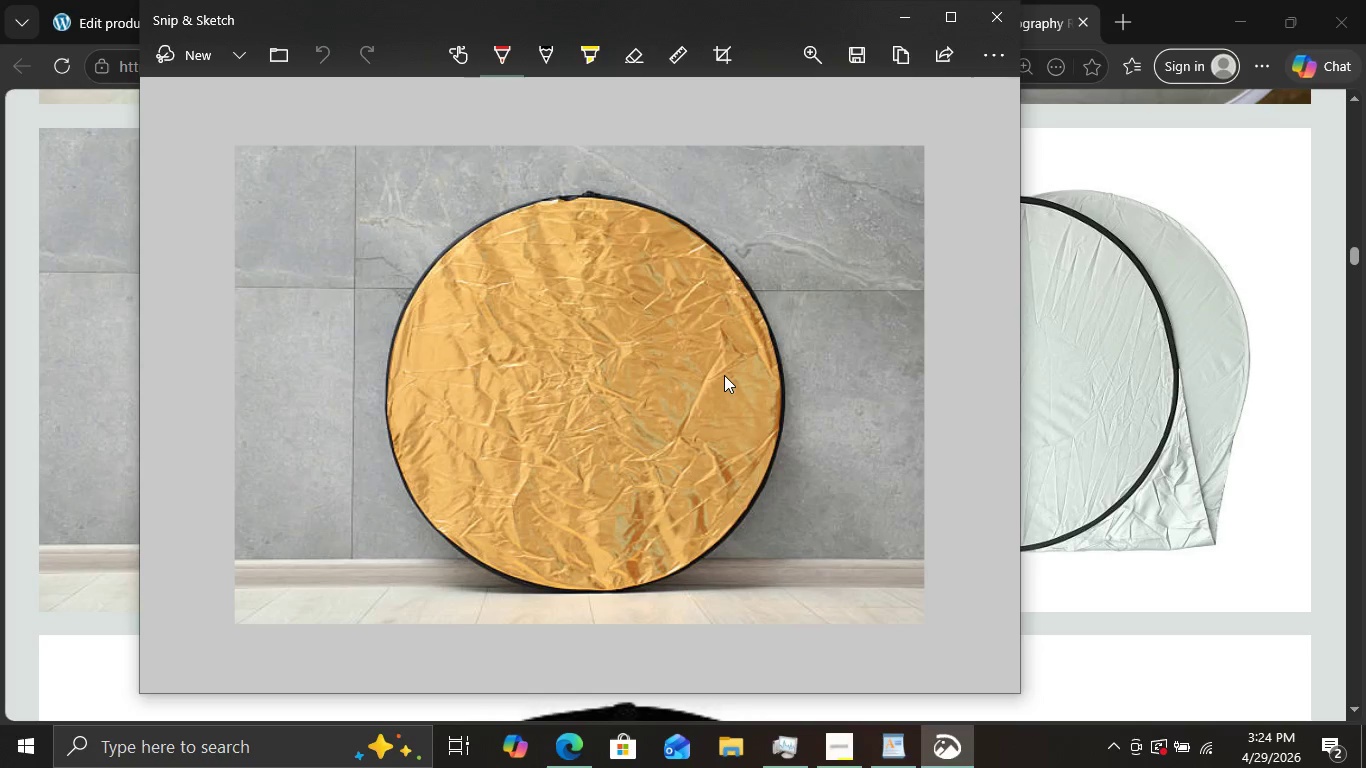 
left_click([679, 483])
 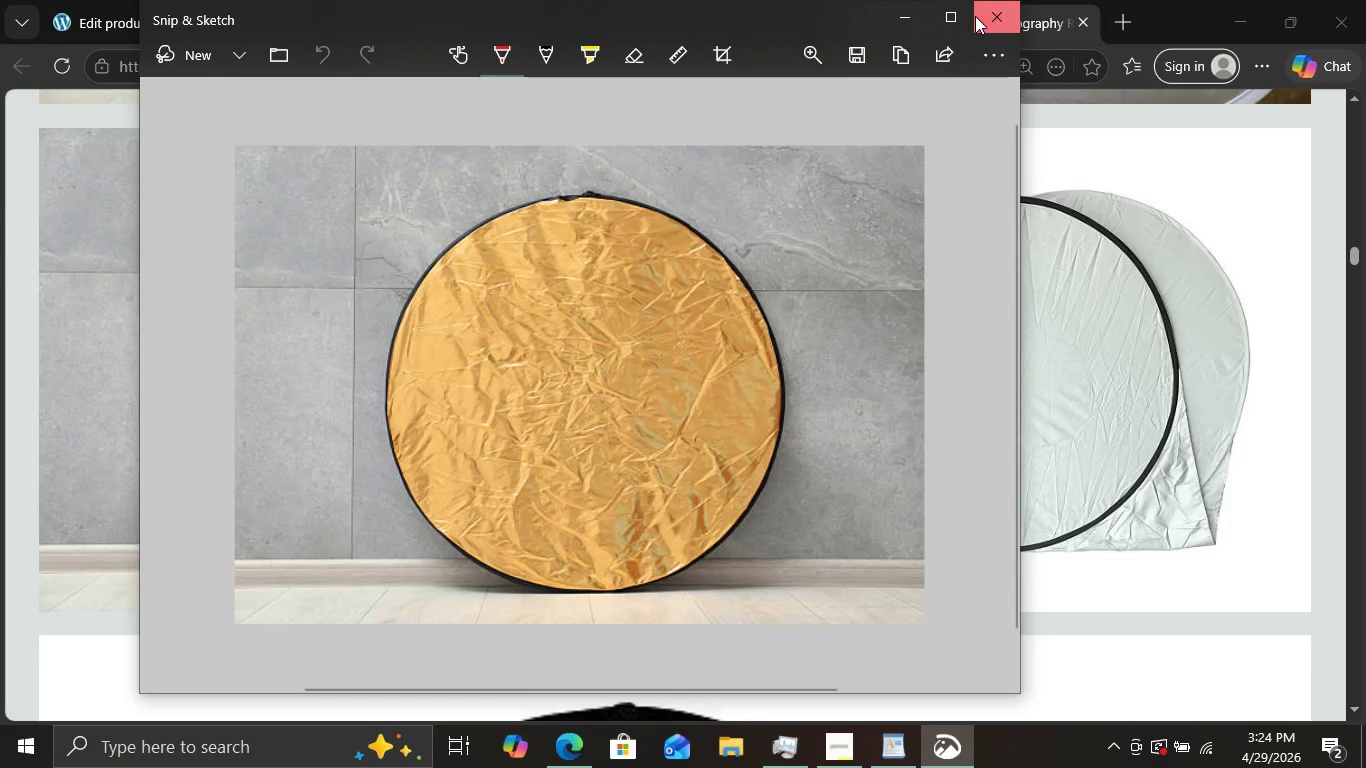 
left_click([975, 16])
 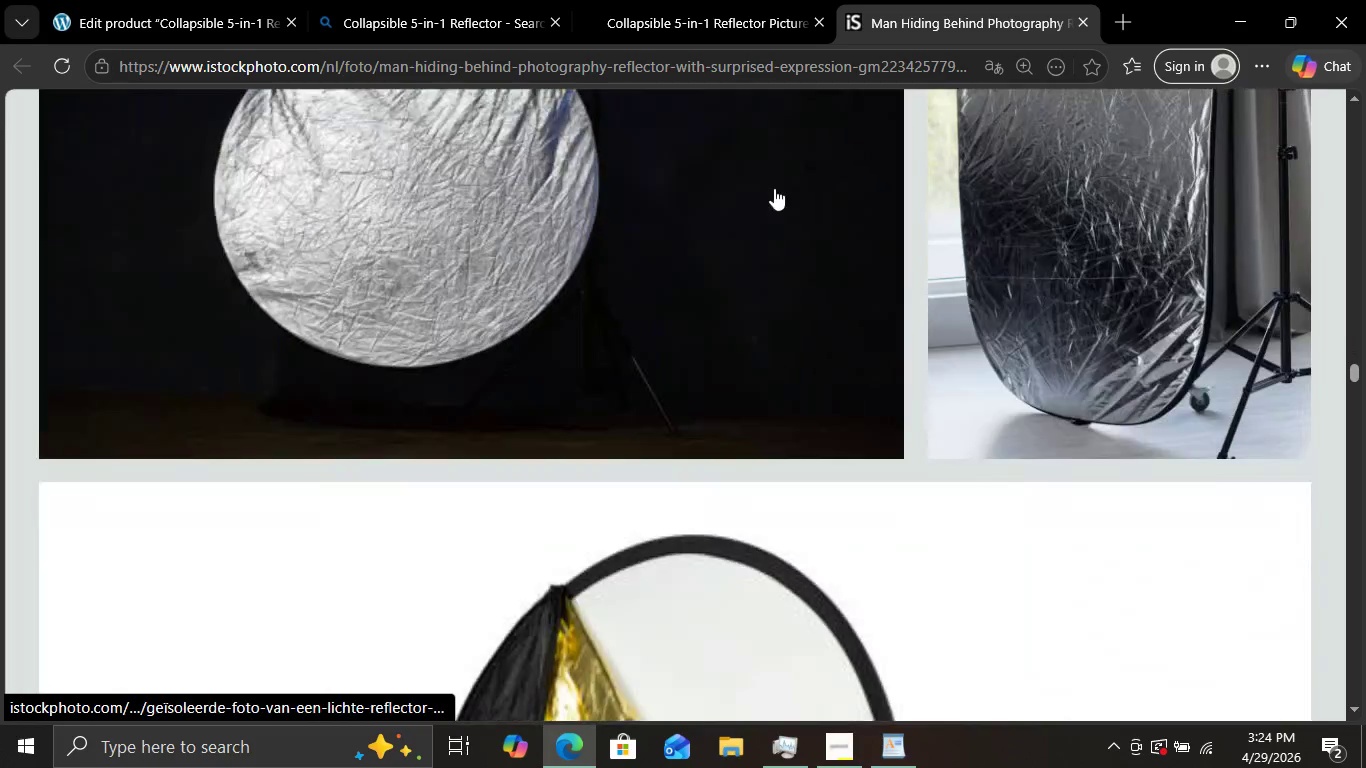 
wait(7.34)
 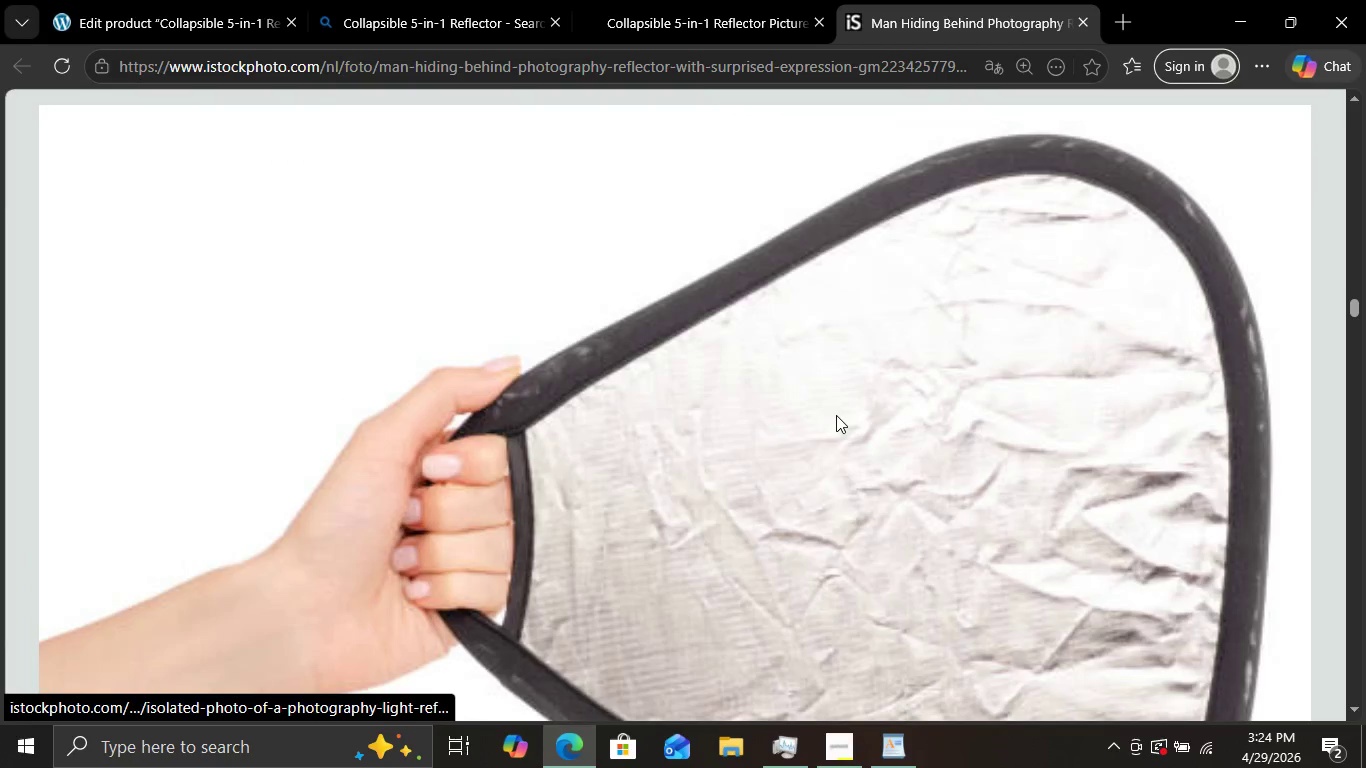 
left_click([436, 0])
 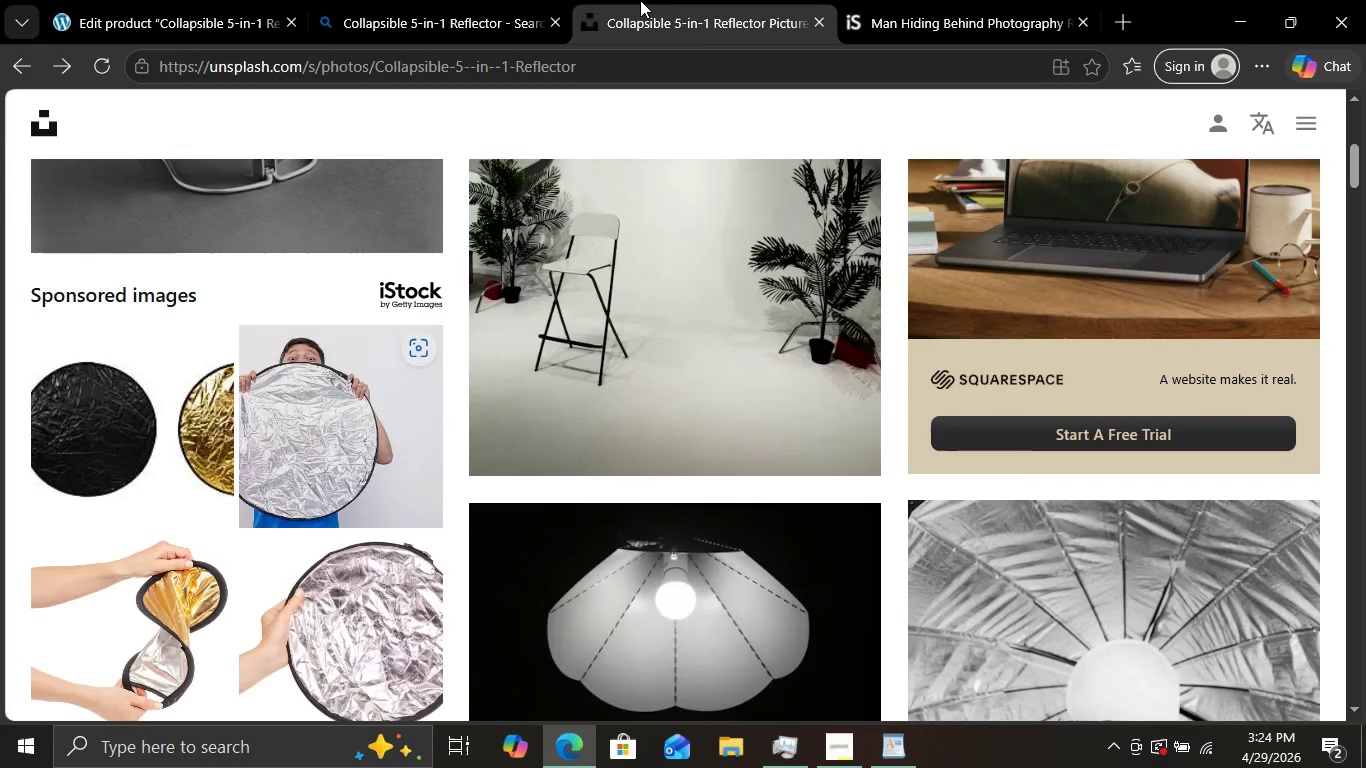 
left_click([640, 0])
 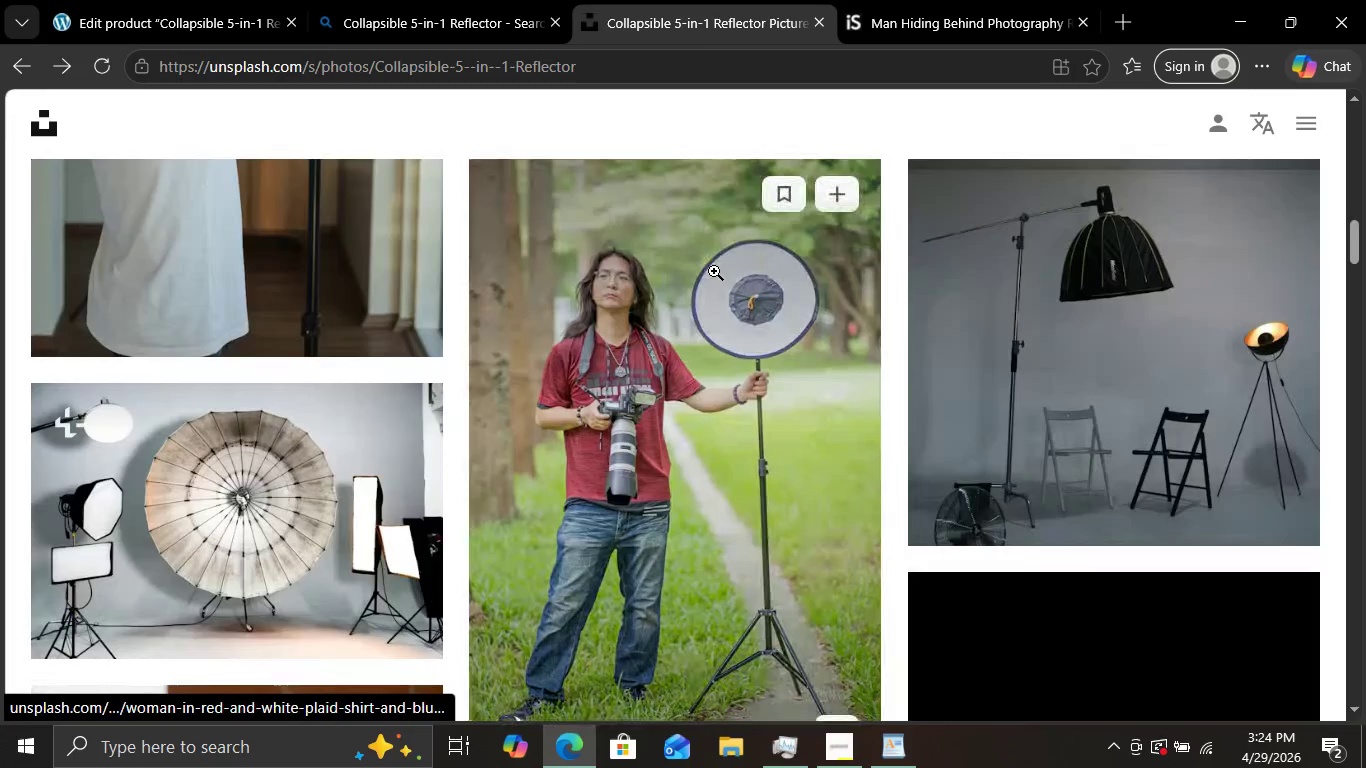 
wait(6.94)
 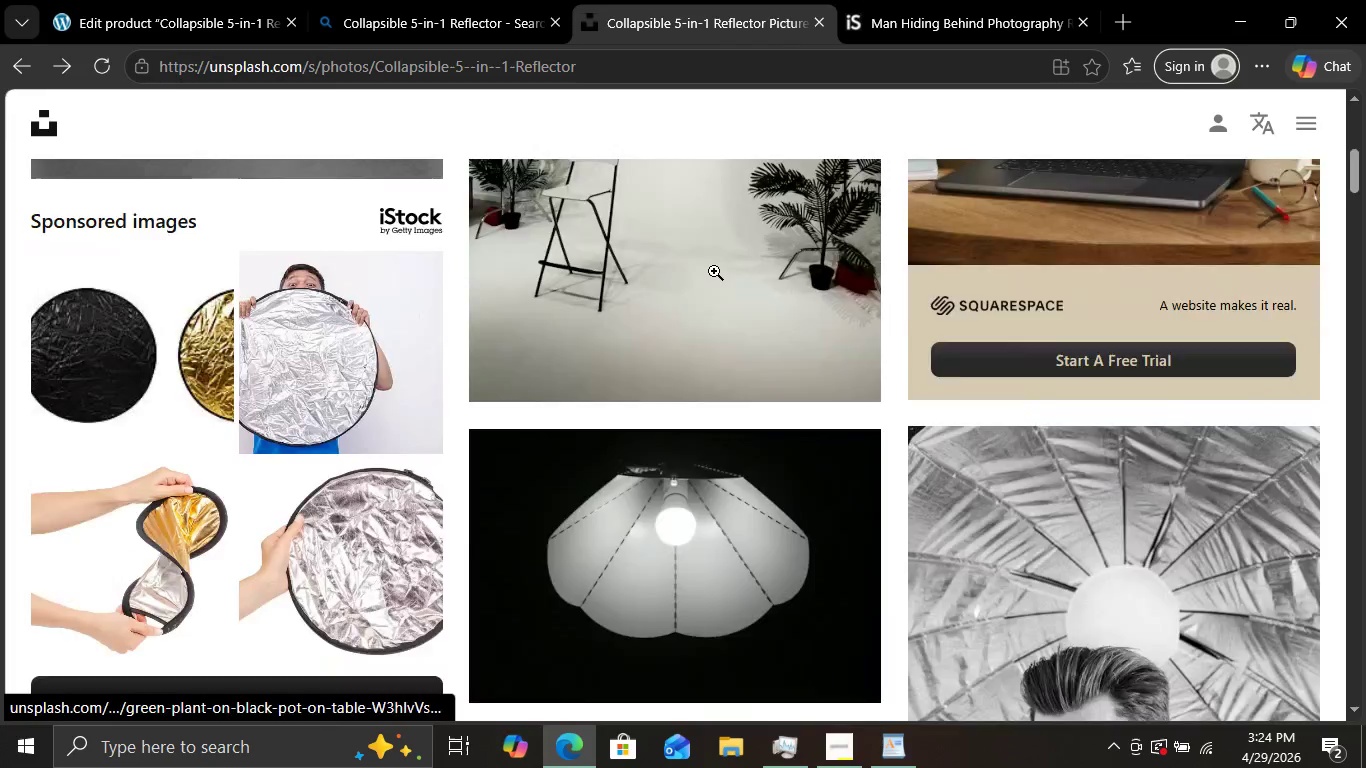 
left_click([714, 271])
 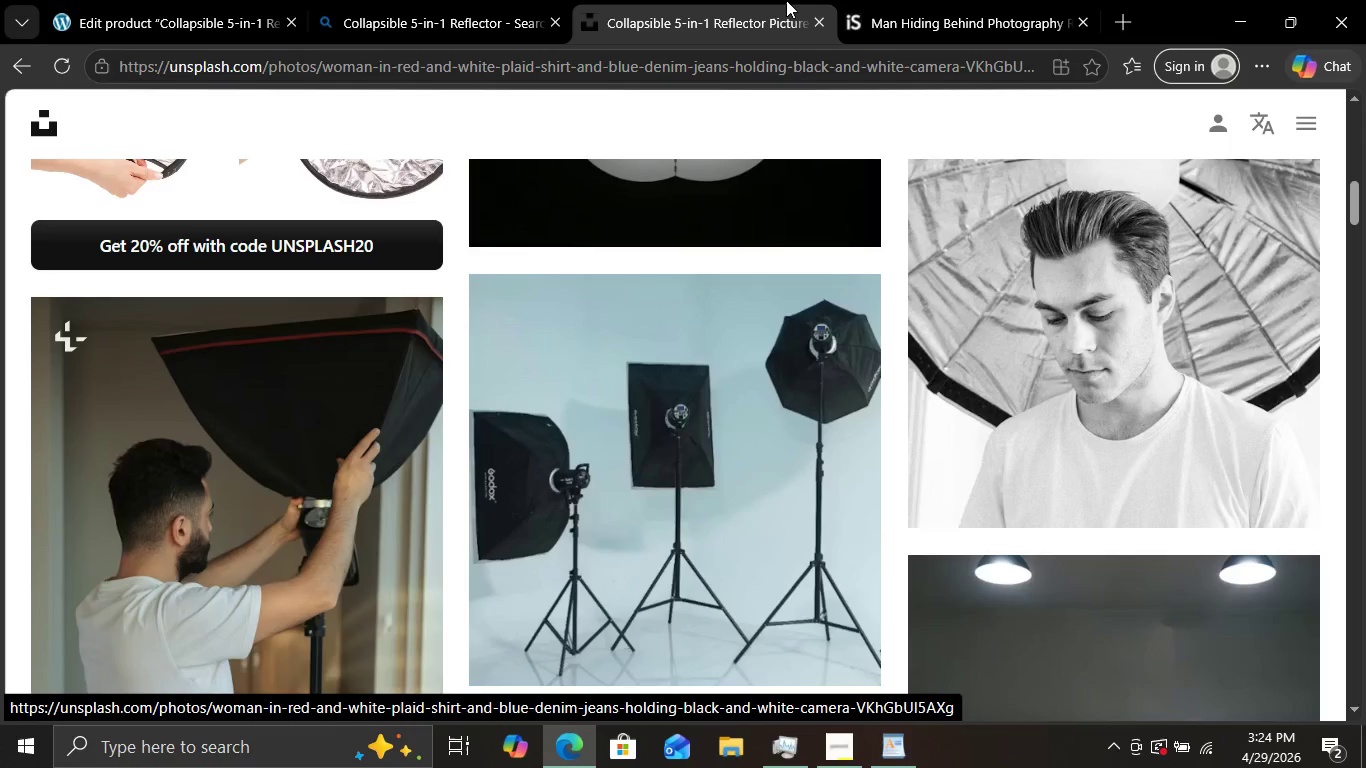 
mouse_move([807, 28])
 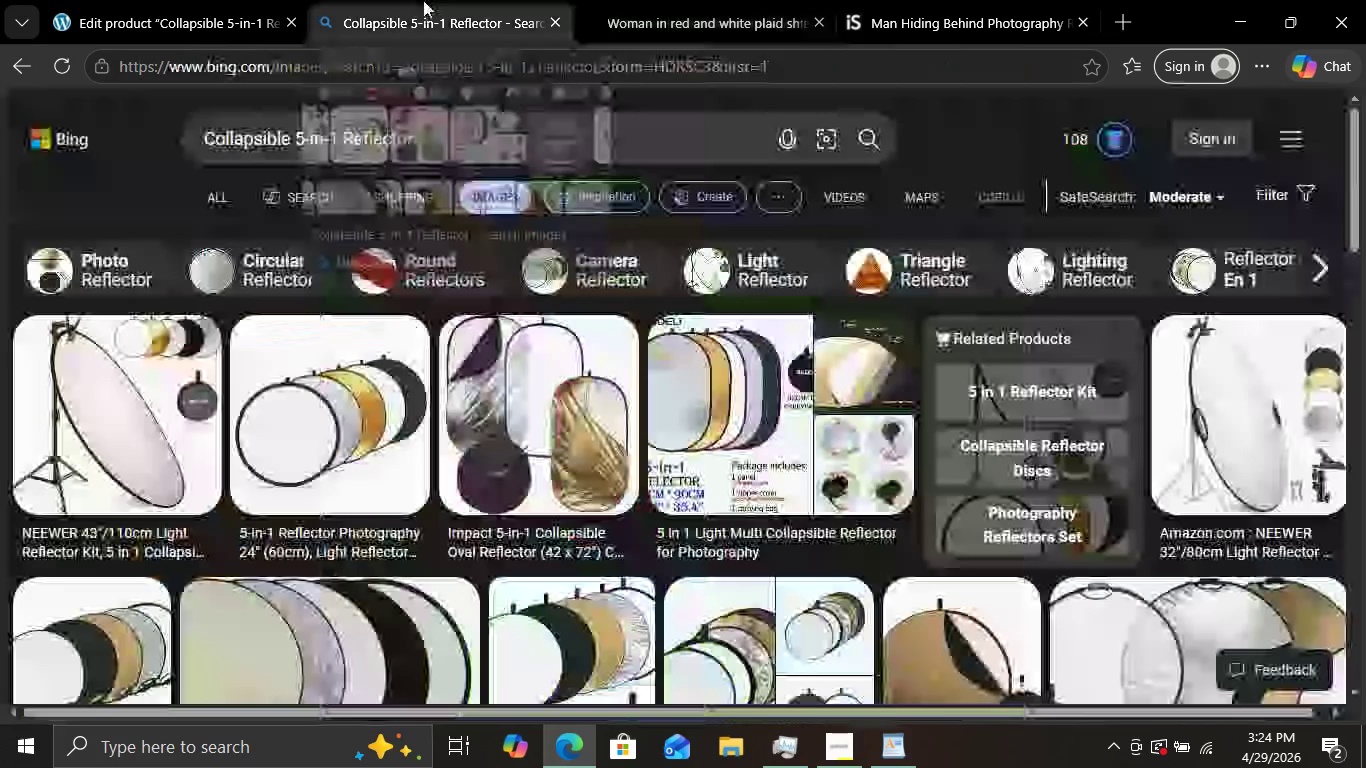 
left_click([423, 0])
 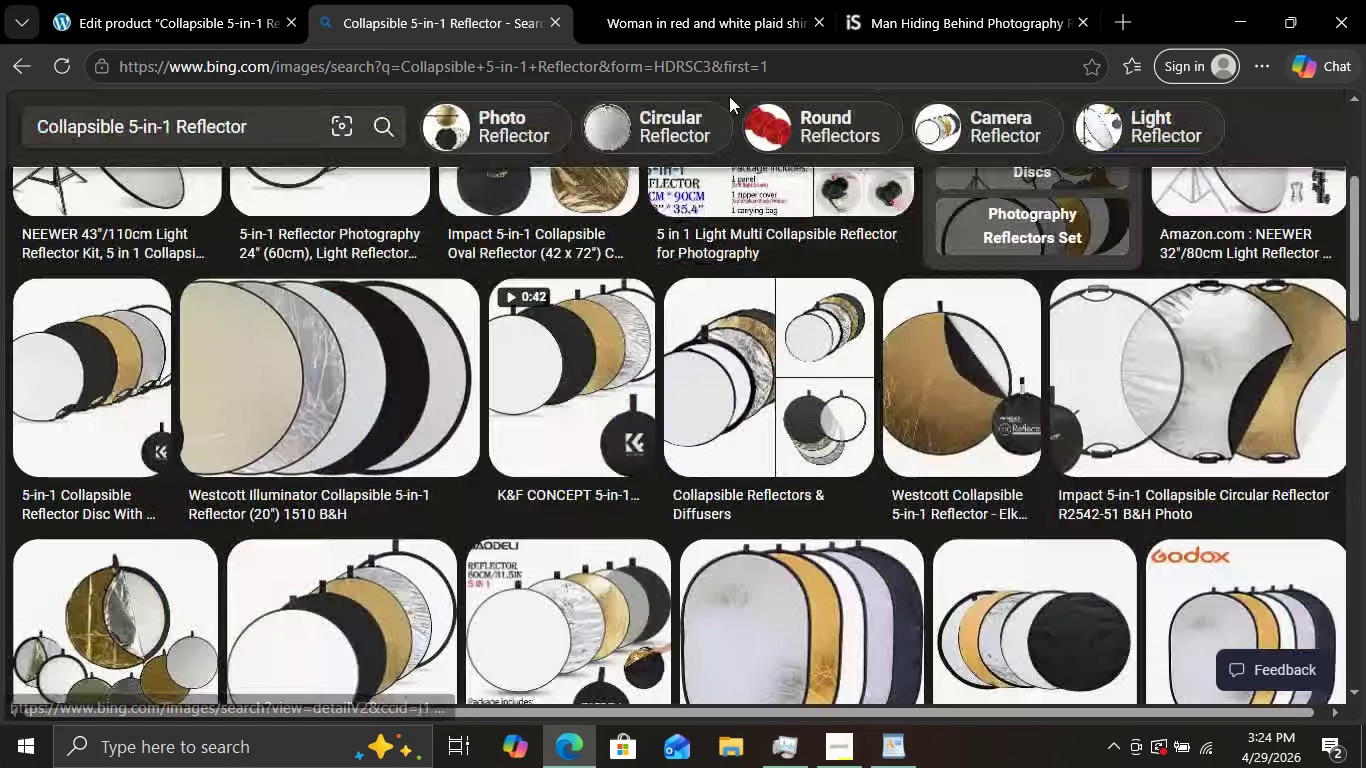 
wait(9.42)
 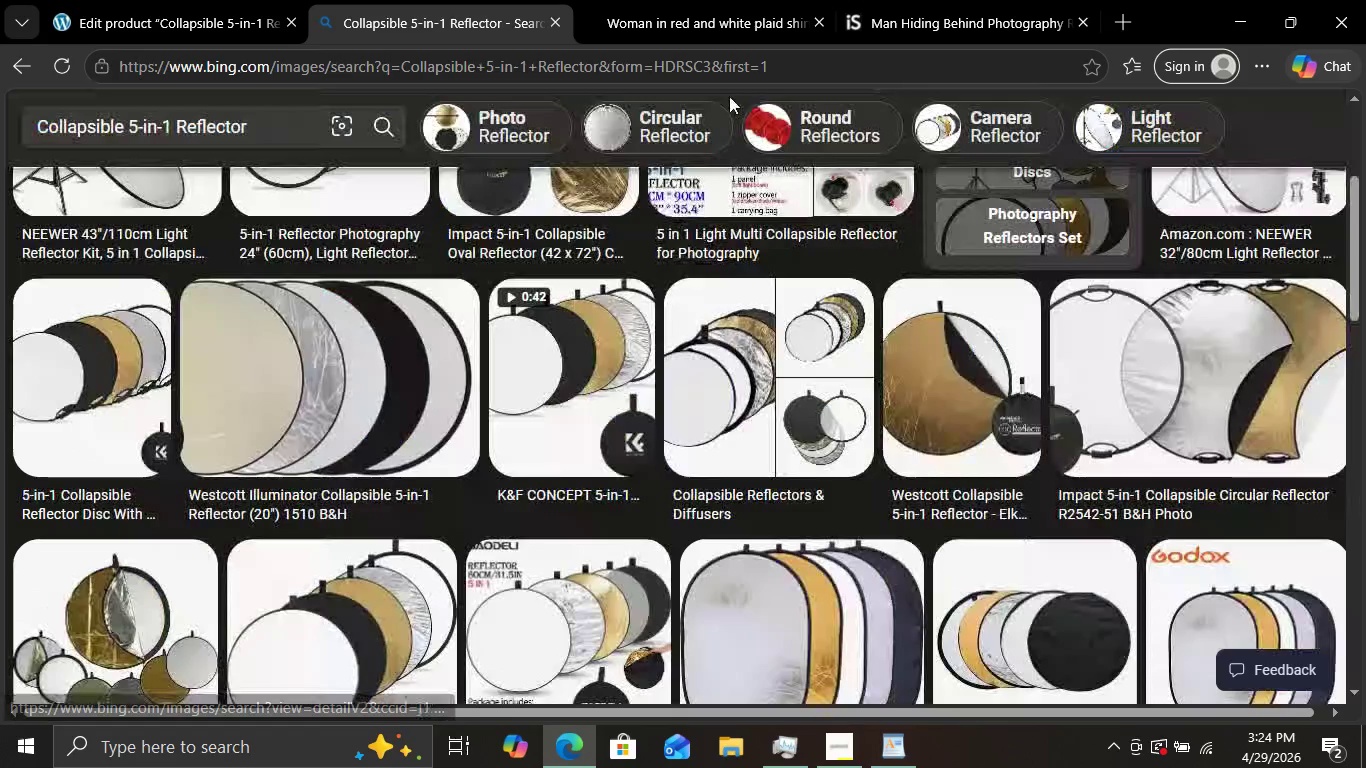 
left_click([559, 24])
 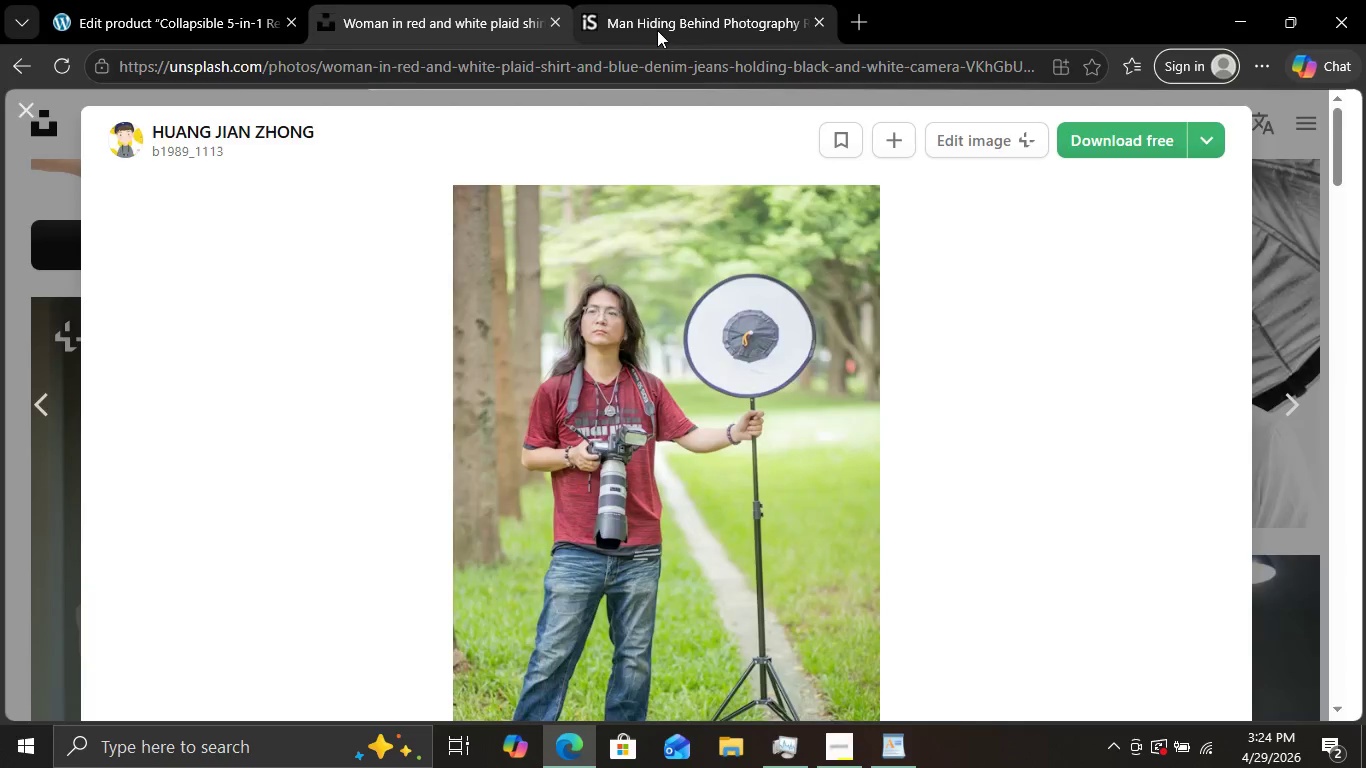 
left_click([678, 27])
 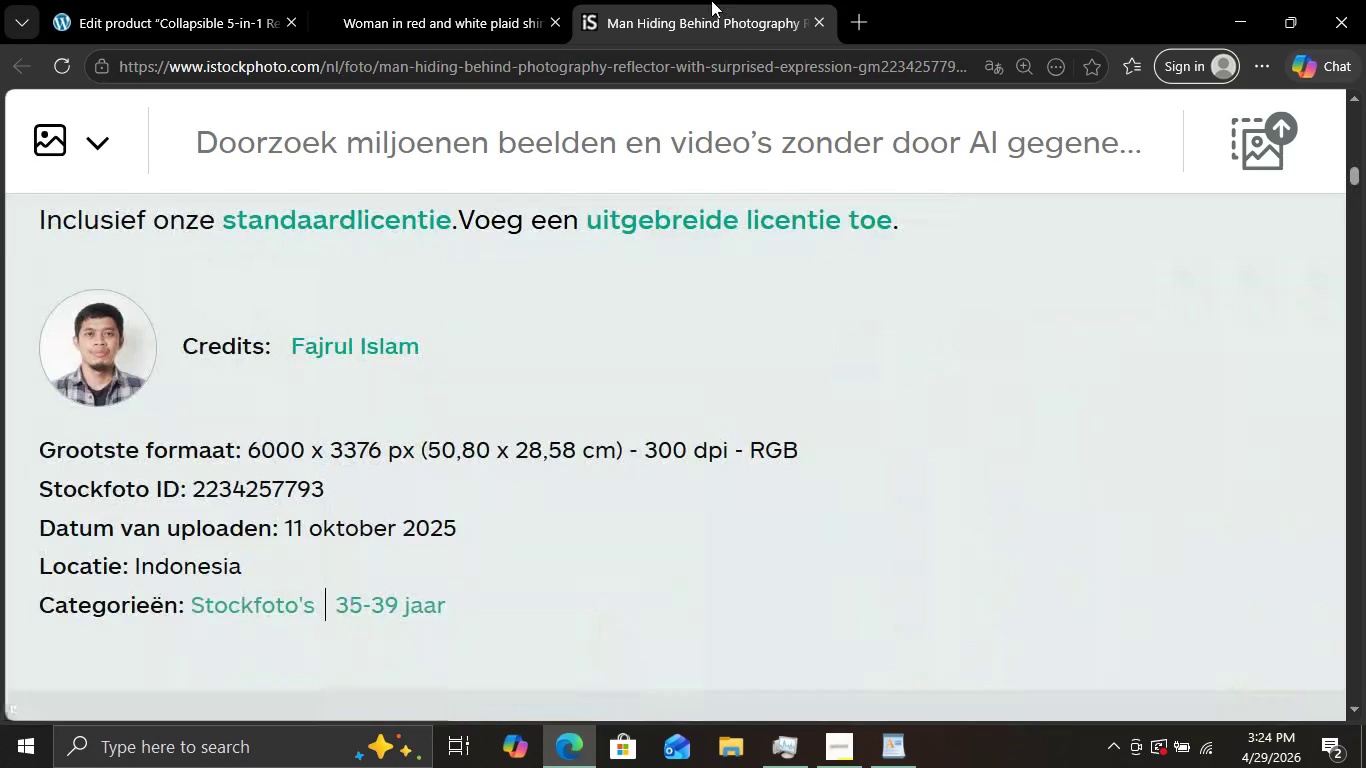 
wait(5.84)
 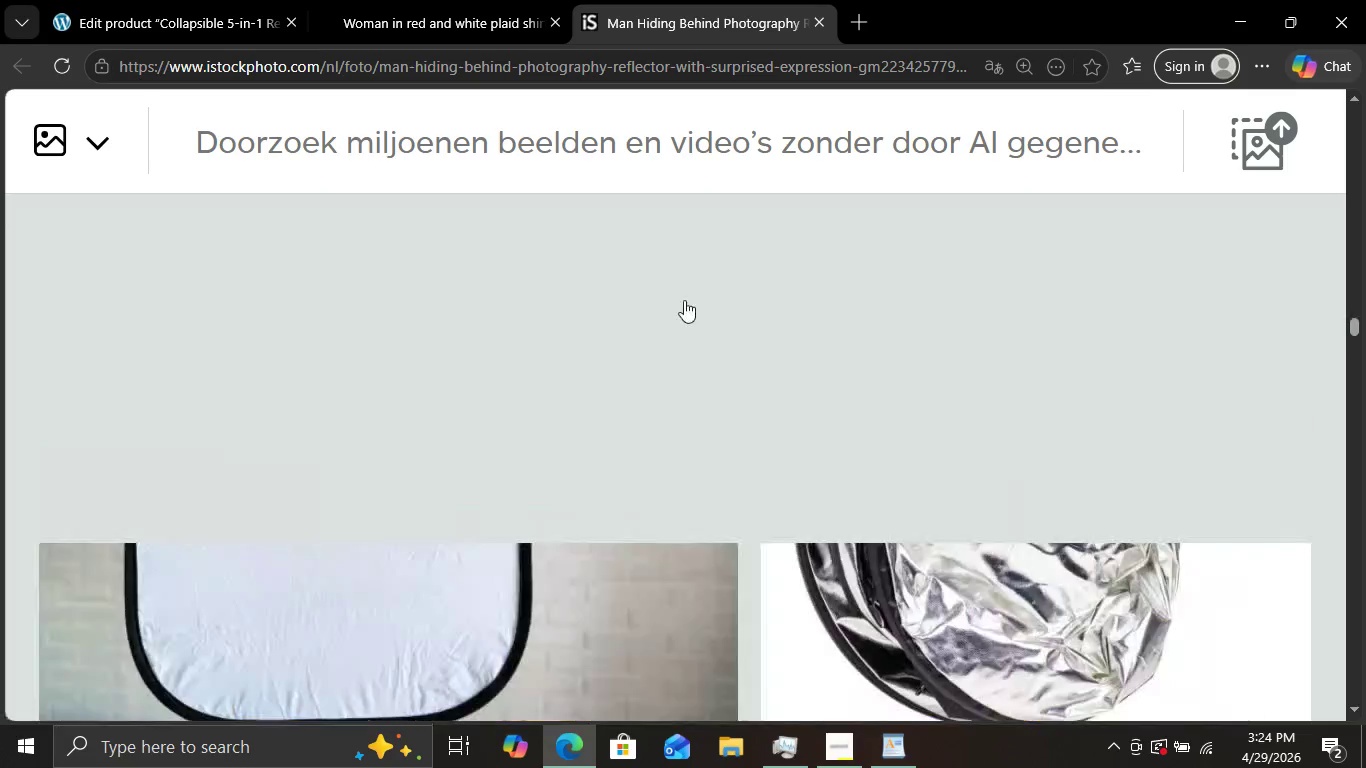 
left_click([824, 23])
 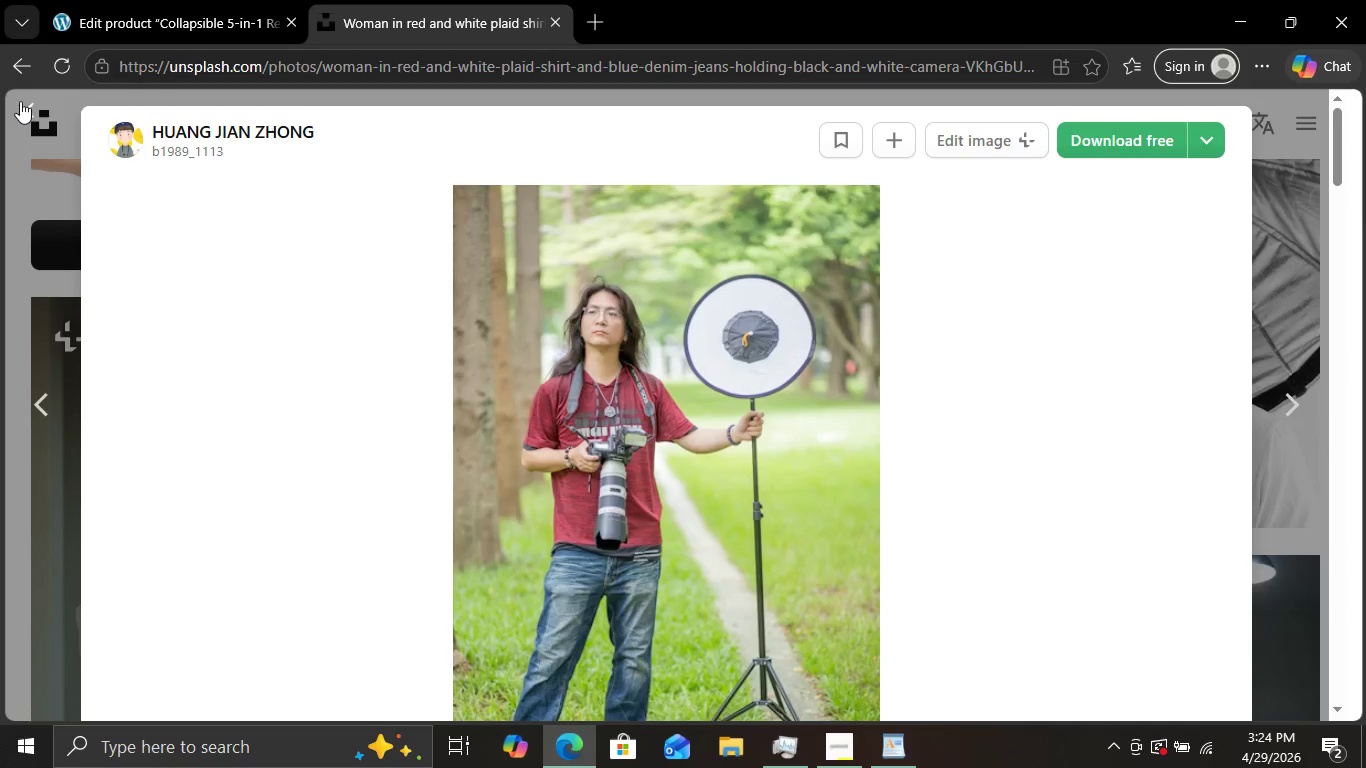 
left_click([20, 101])
 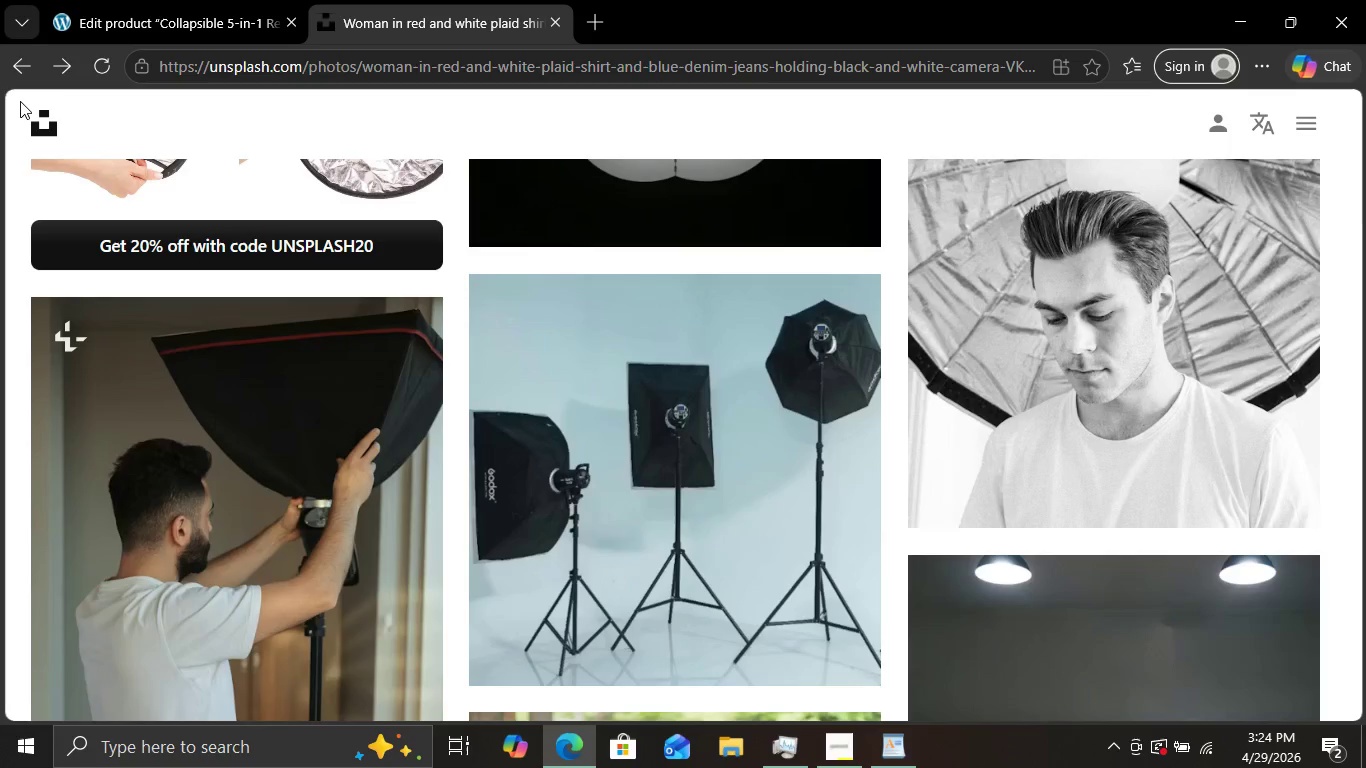 
left_click([161, 0])
 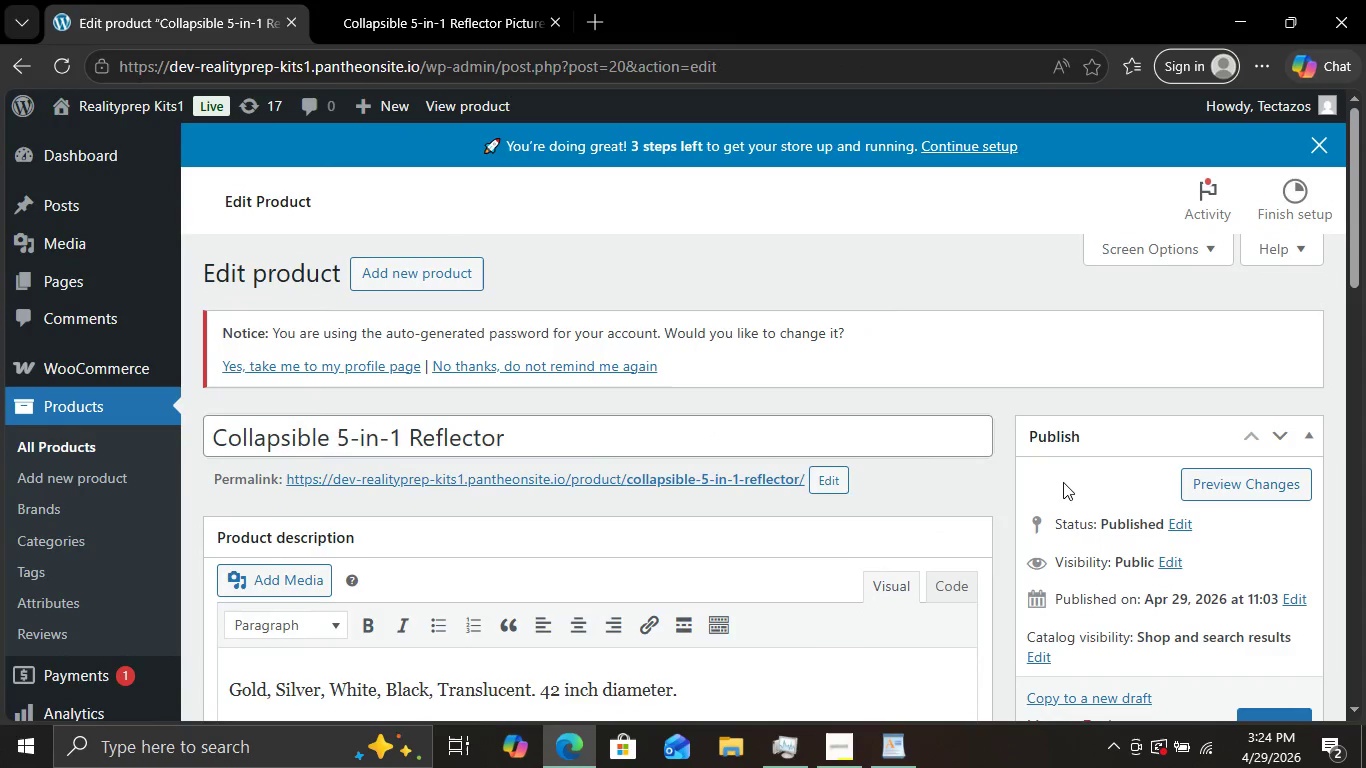 
scroll: coordinate [1256, 492], scroll_direction: down, amount: 2.0
 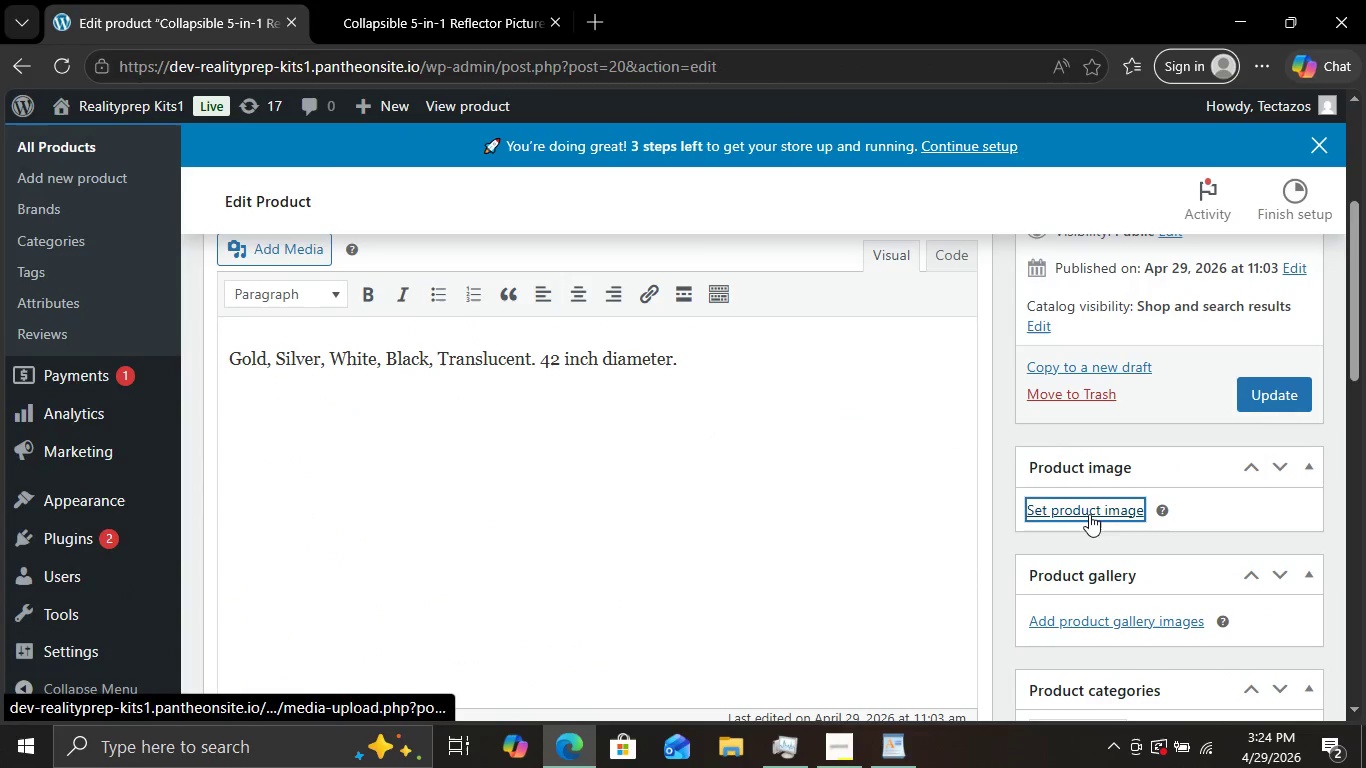 
left_click([1089, 514])
 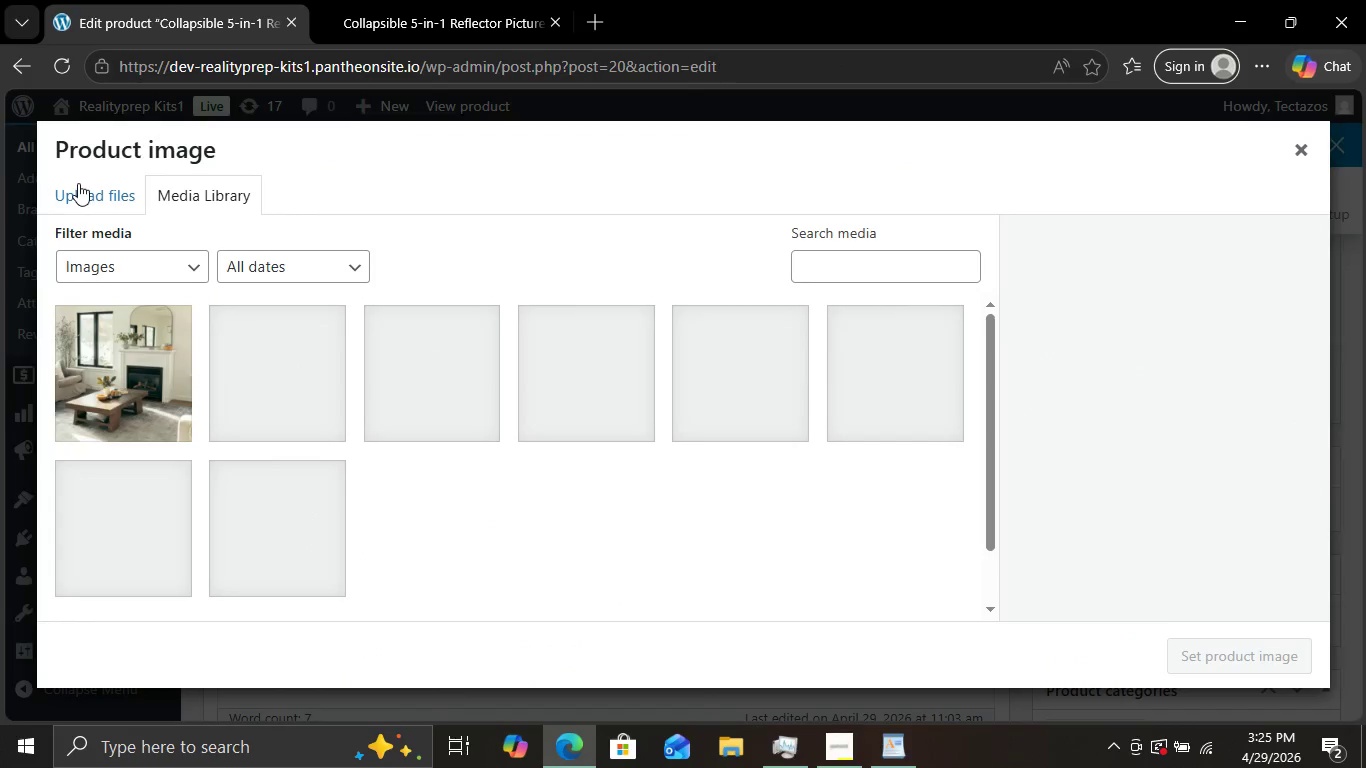 
left_click([78, 183])
 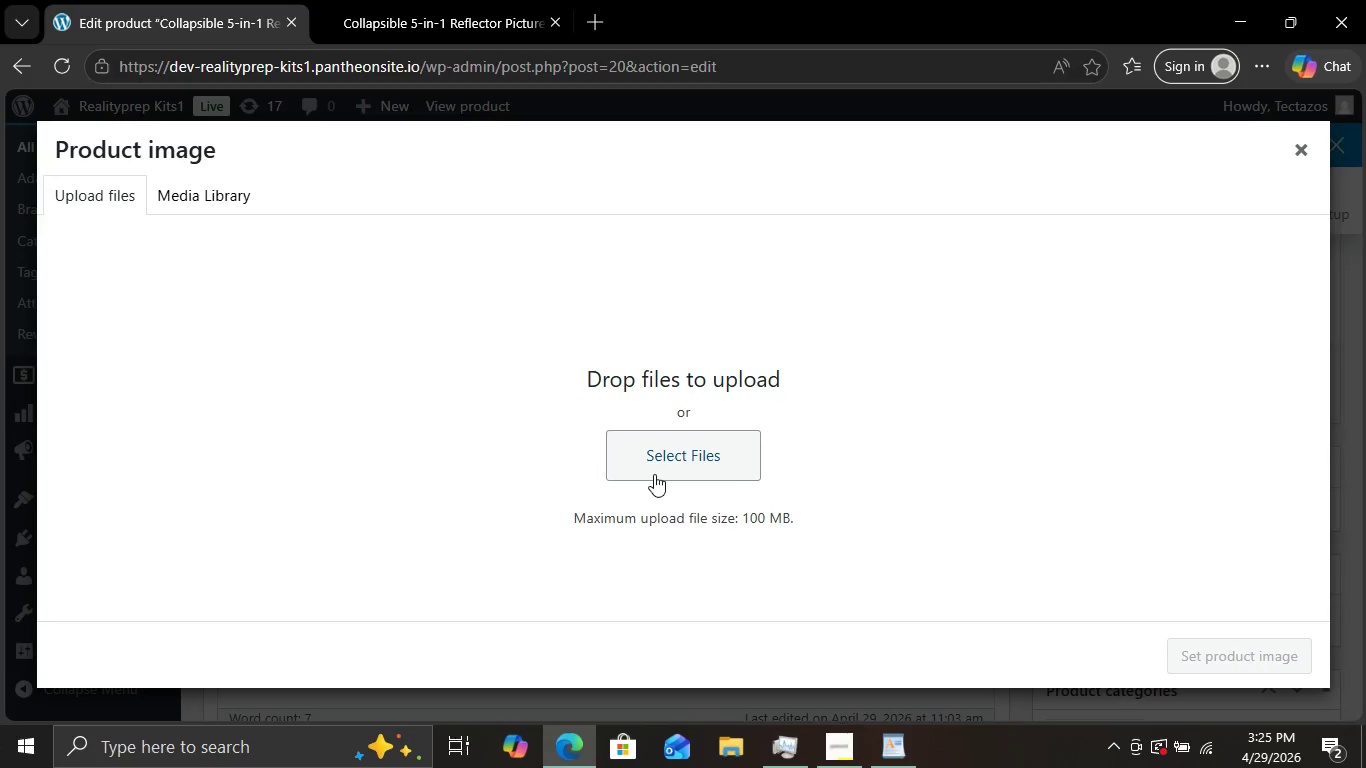 
left_click([654, 474])
 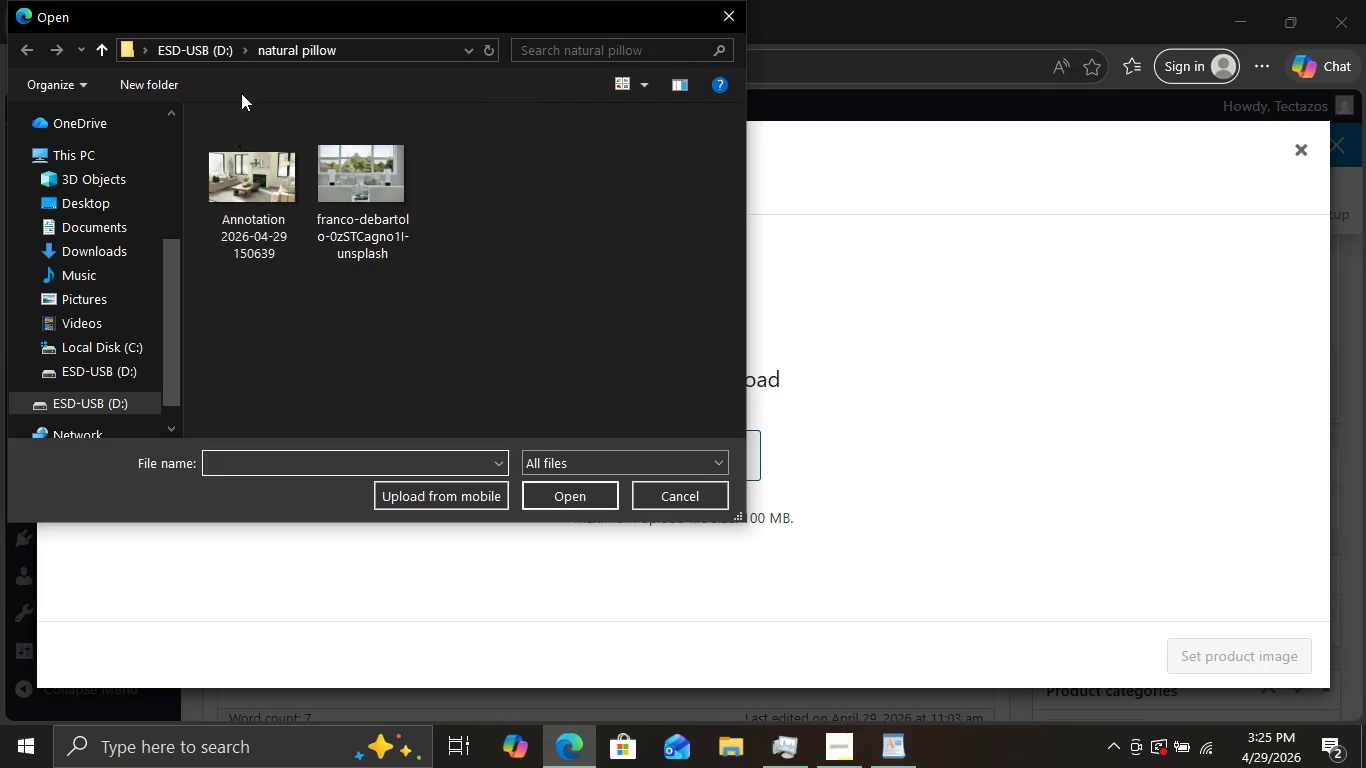 
wait(5.17)
 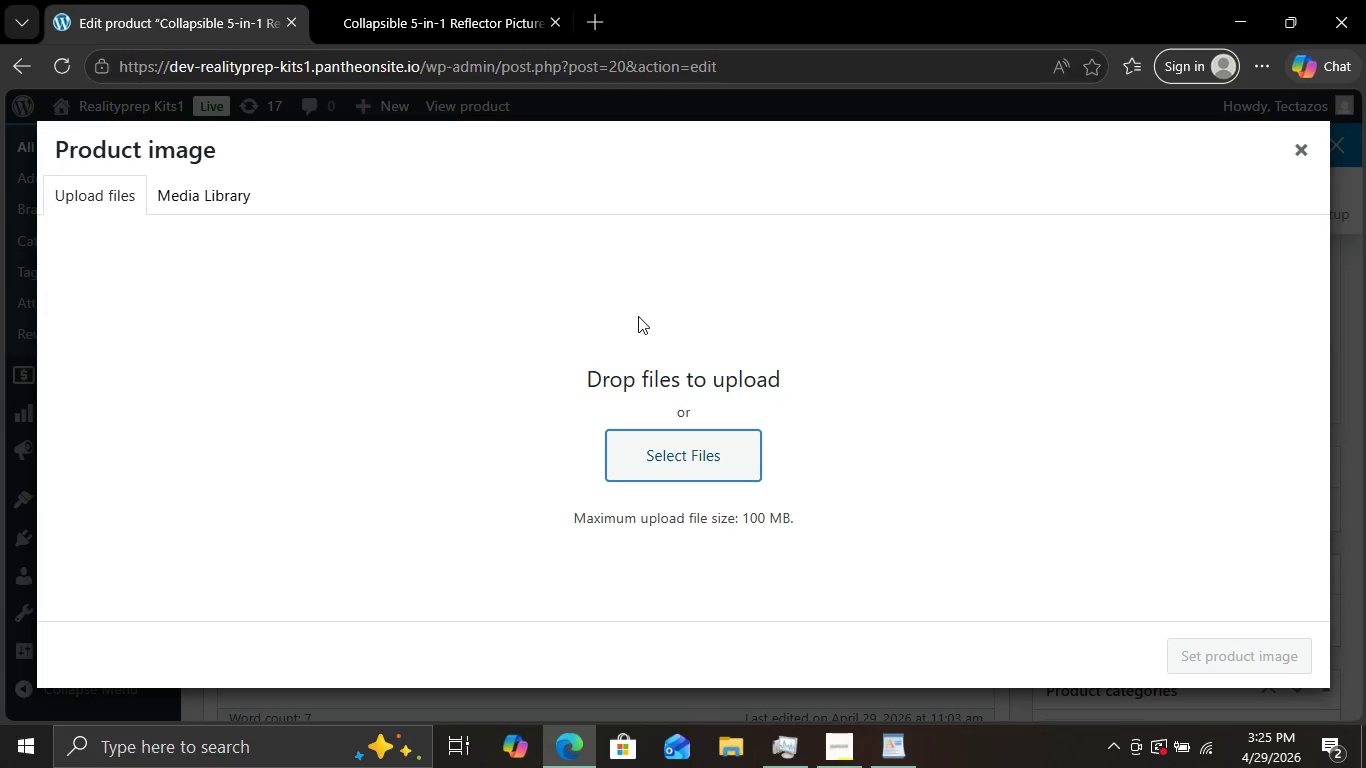 
left_click([178, 43])
 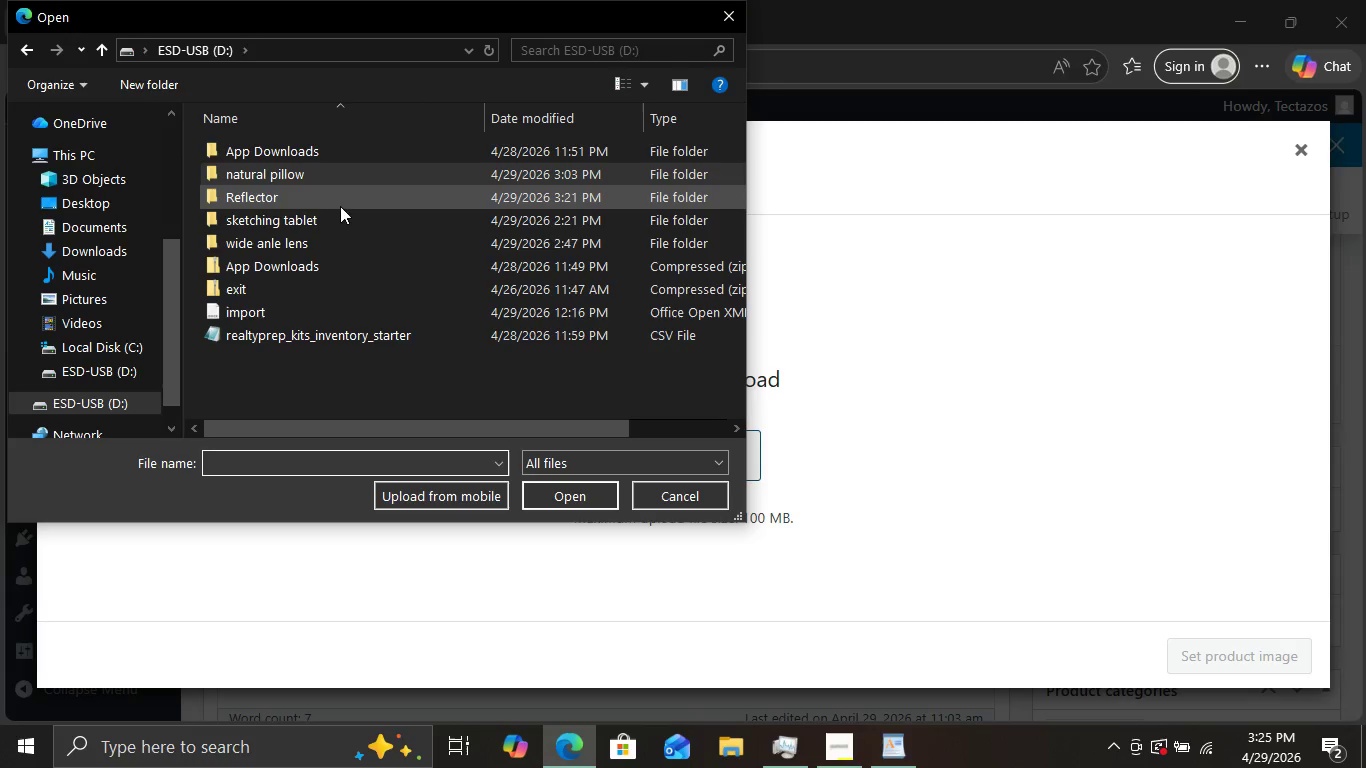 
double_click([346, 201])
 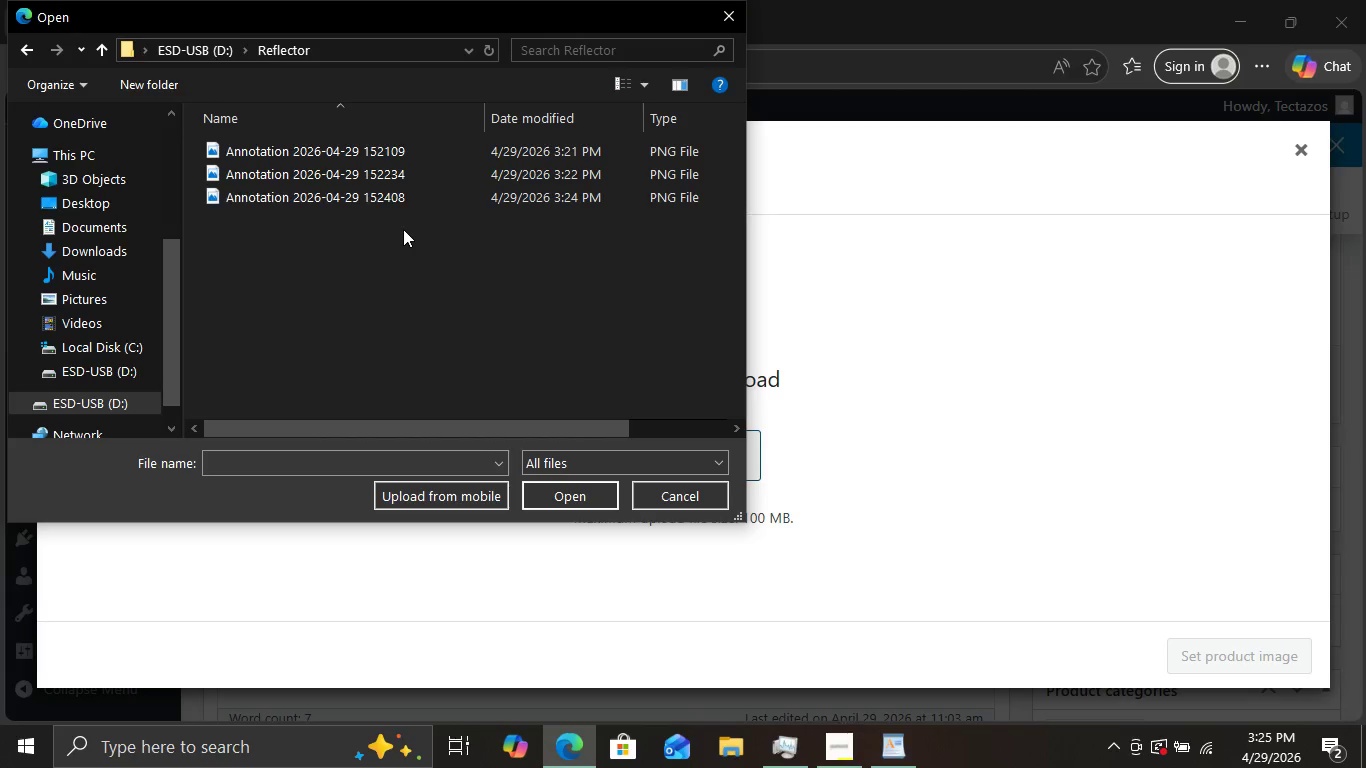 
hold_key(key=ControlLeft, duration=0.34)
scroll: coordinate [403, 229], scroll_direction: up, amount: 10.0
 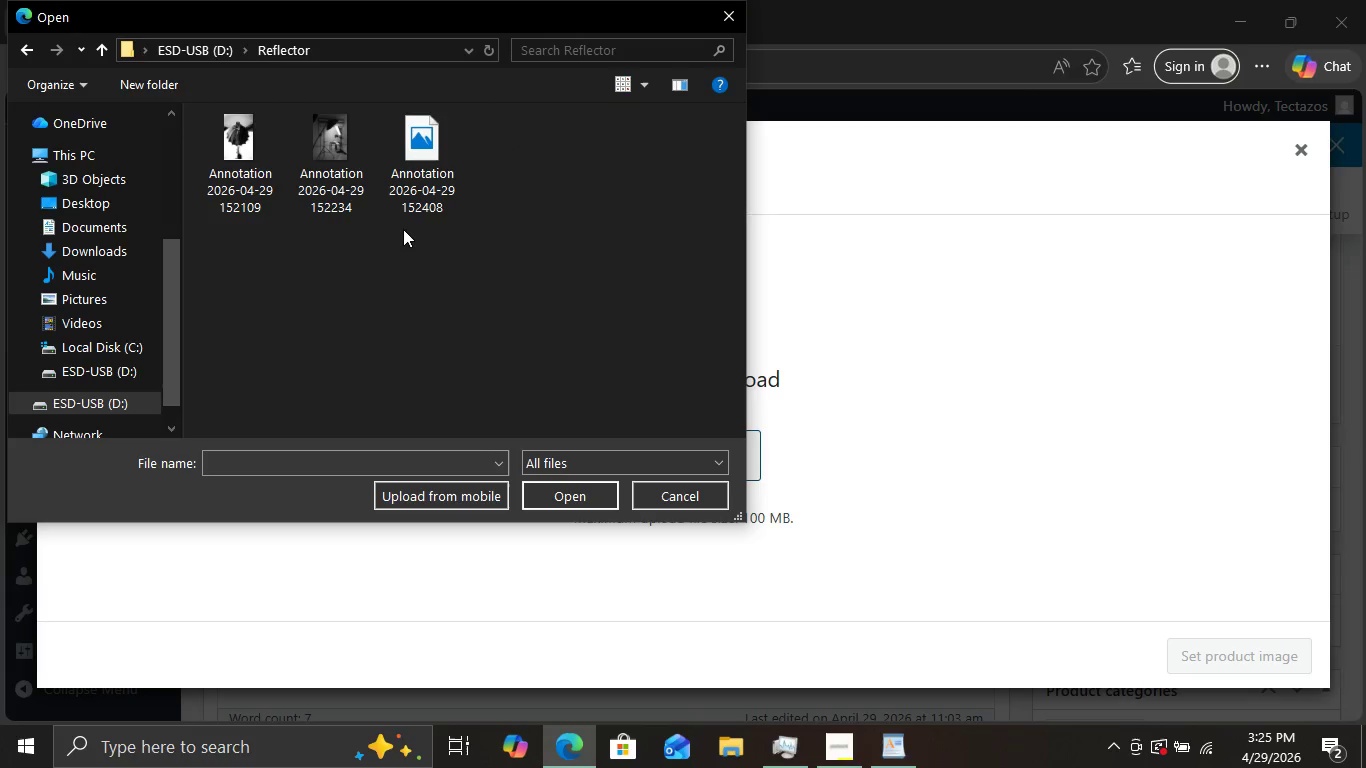 
key(Control+ControlLeft)
 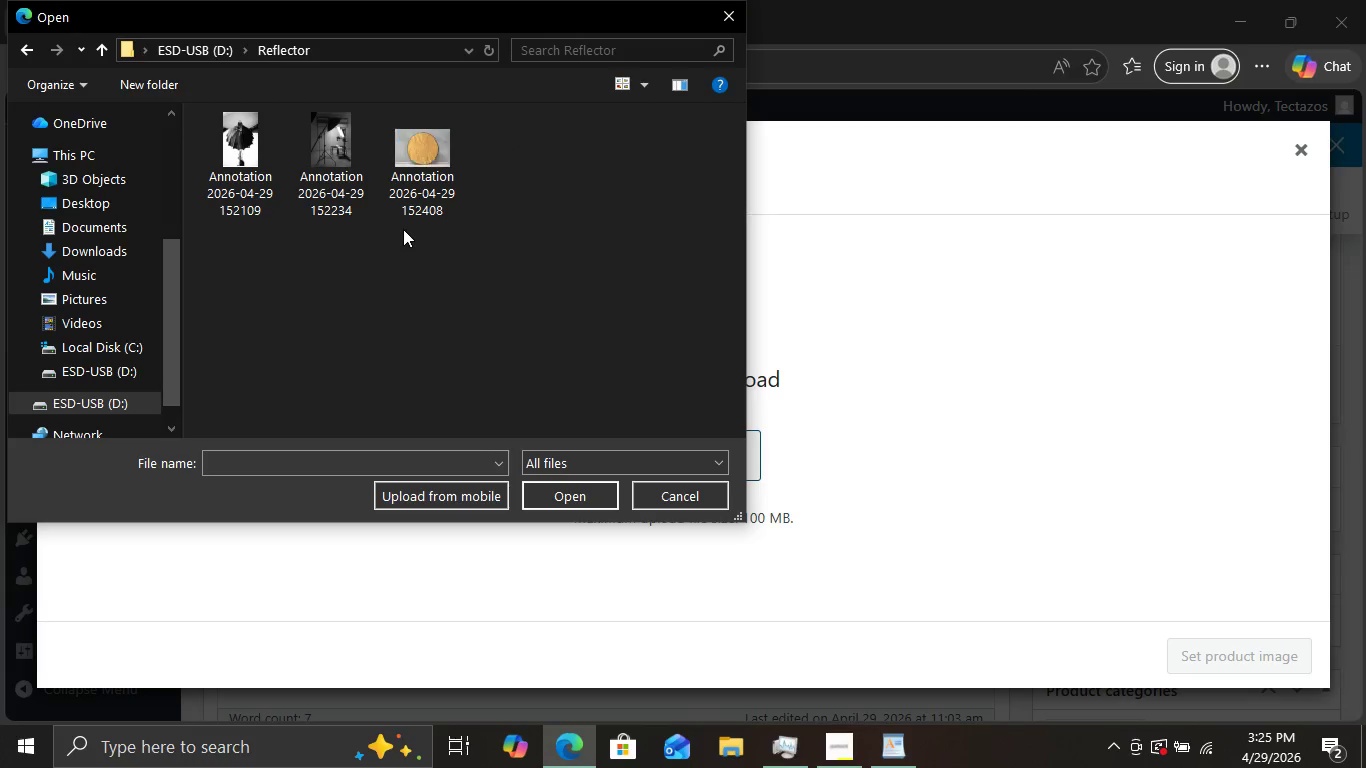 
scroll: coordinate [403, 229], scroll_direction: up, amount: 6.0
 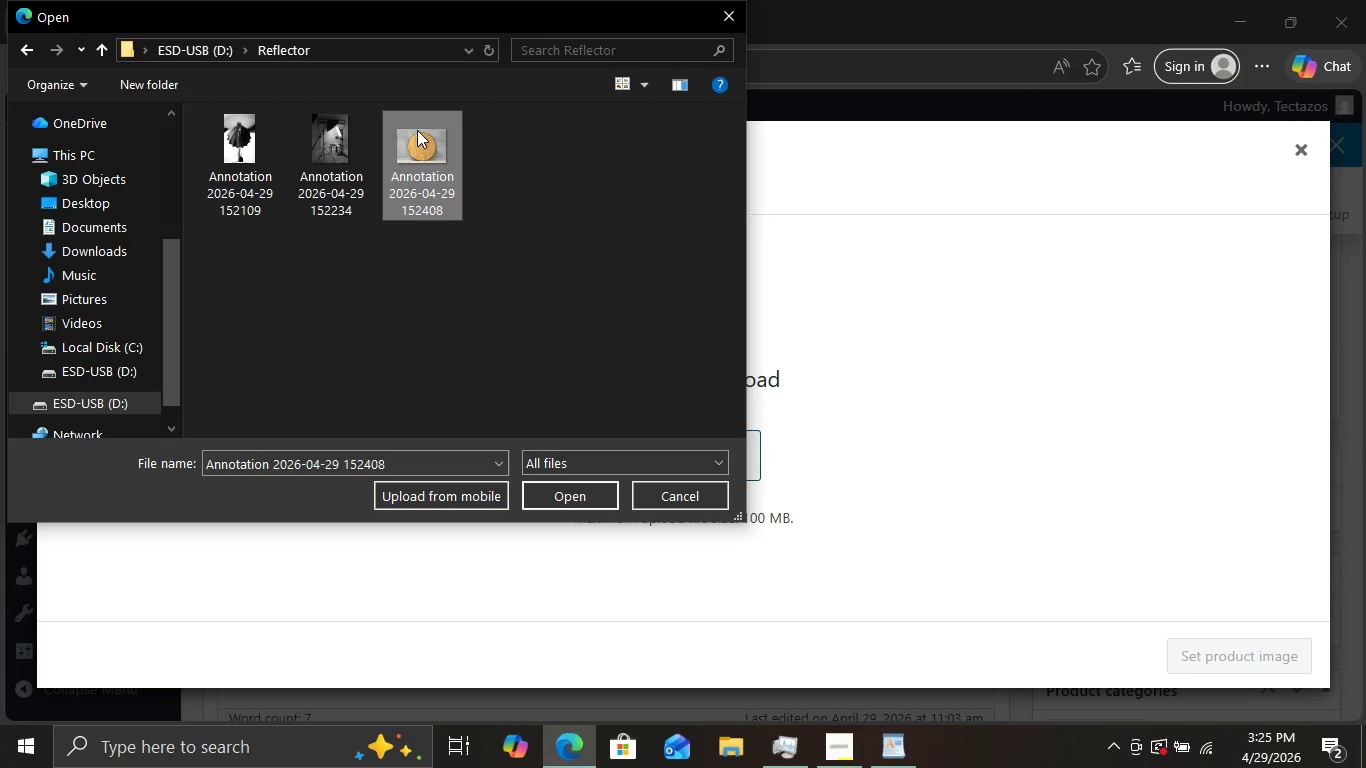 
double_click([417, 130])
 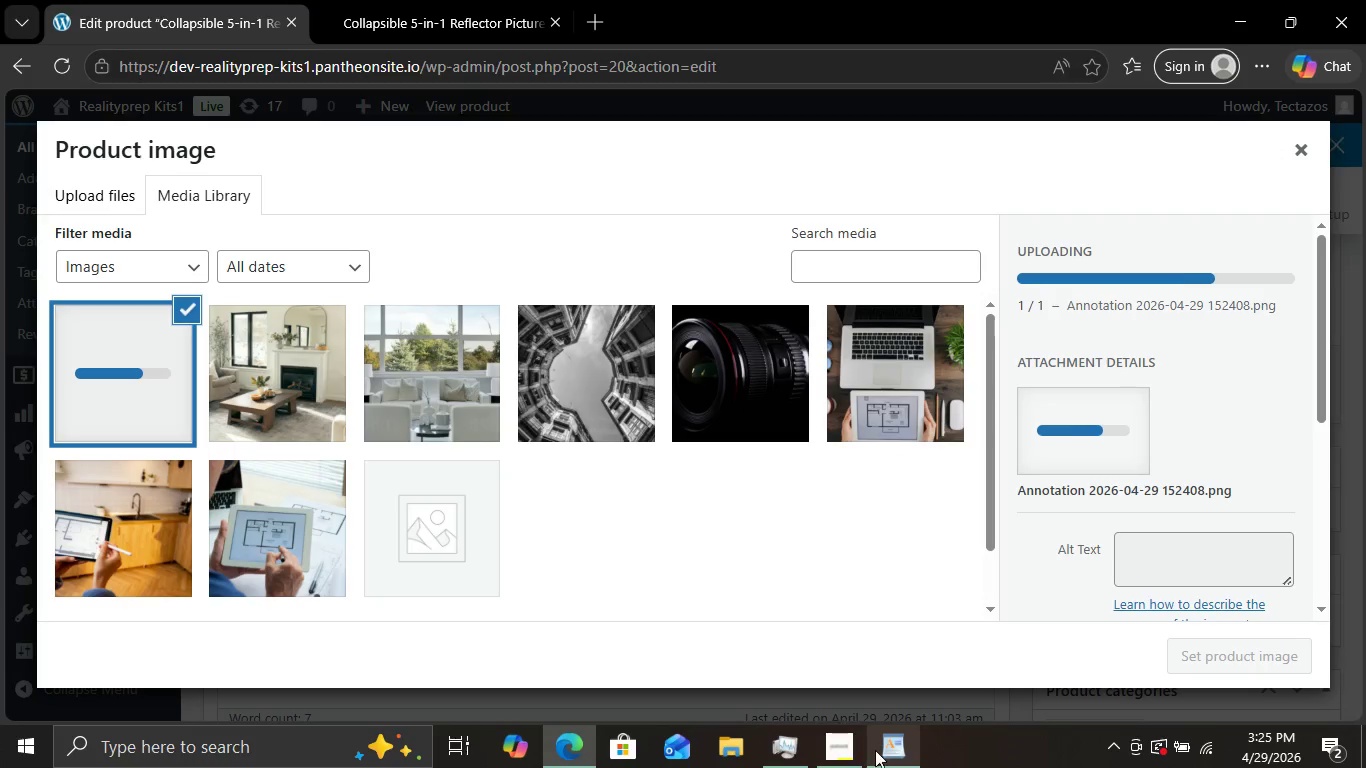 
left_click([878, 748])
 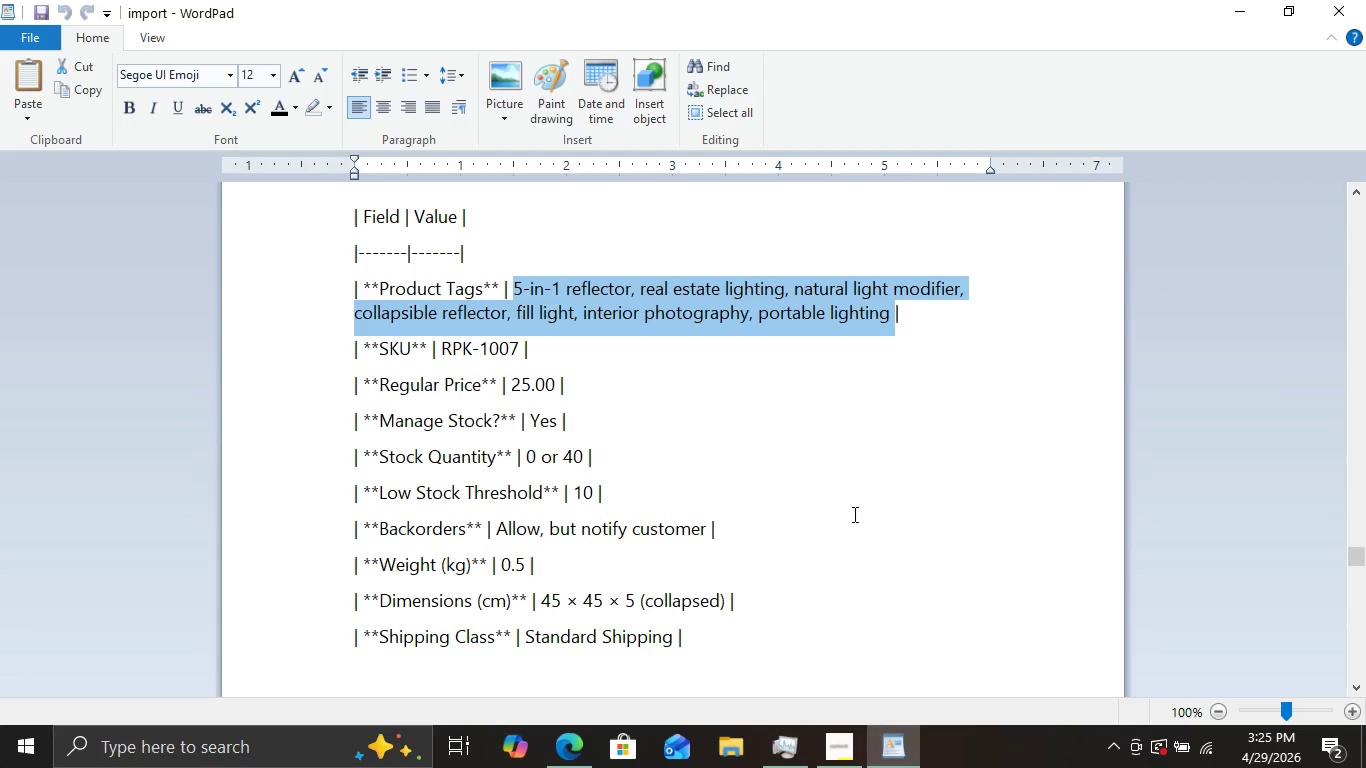 
scroll: coordinate [853, 513], scroll_direction: up, amount: 2.0
 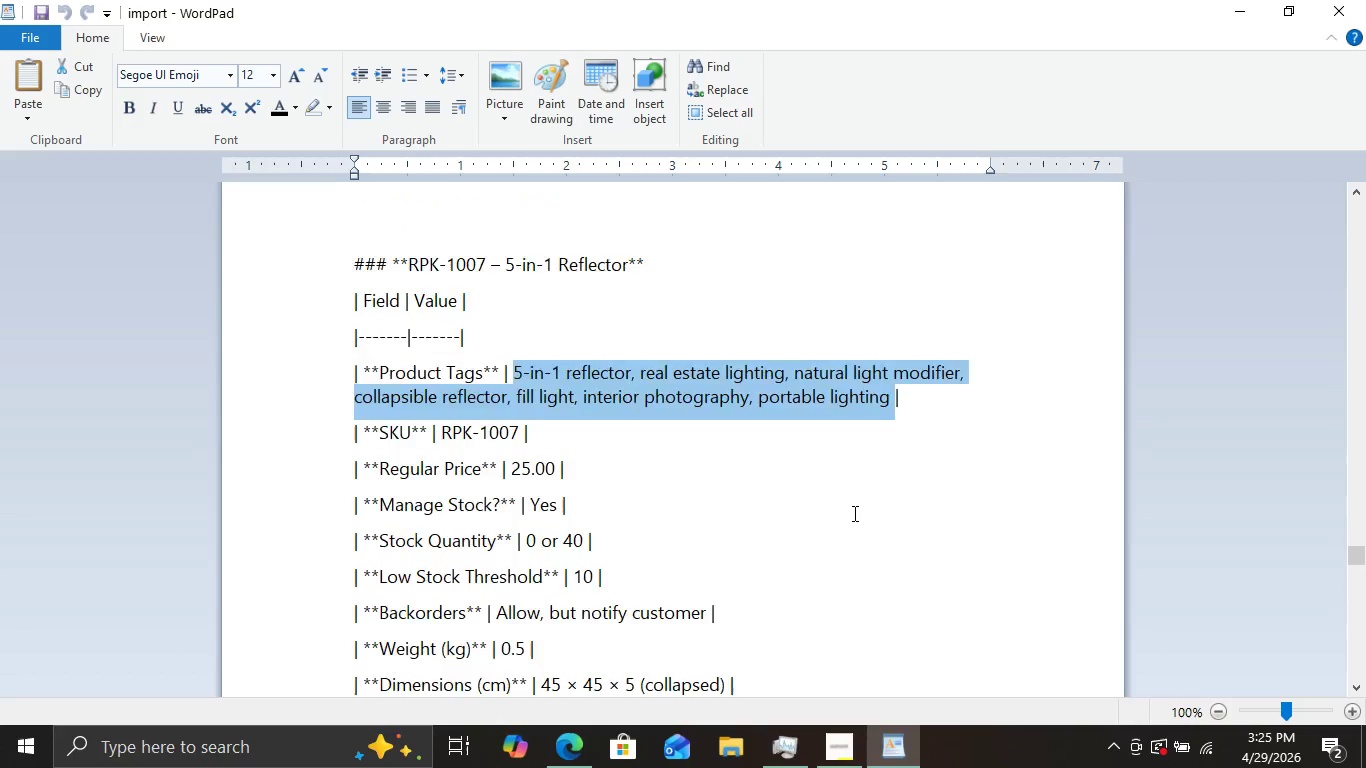 
scroll: coordinate [853, 513], scroll_direction: down, amount: 1.0
 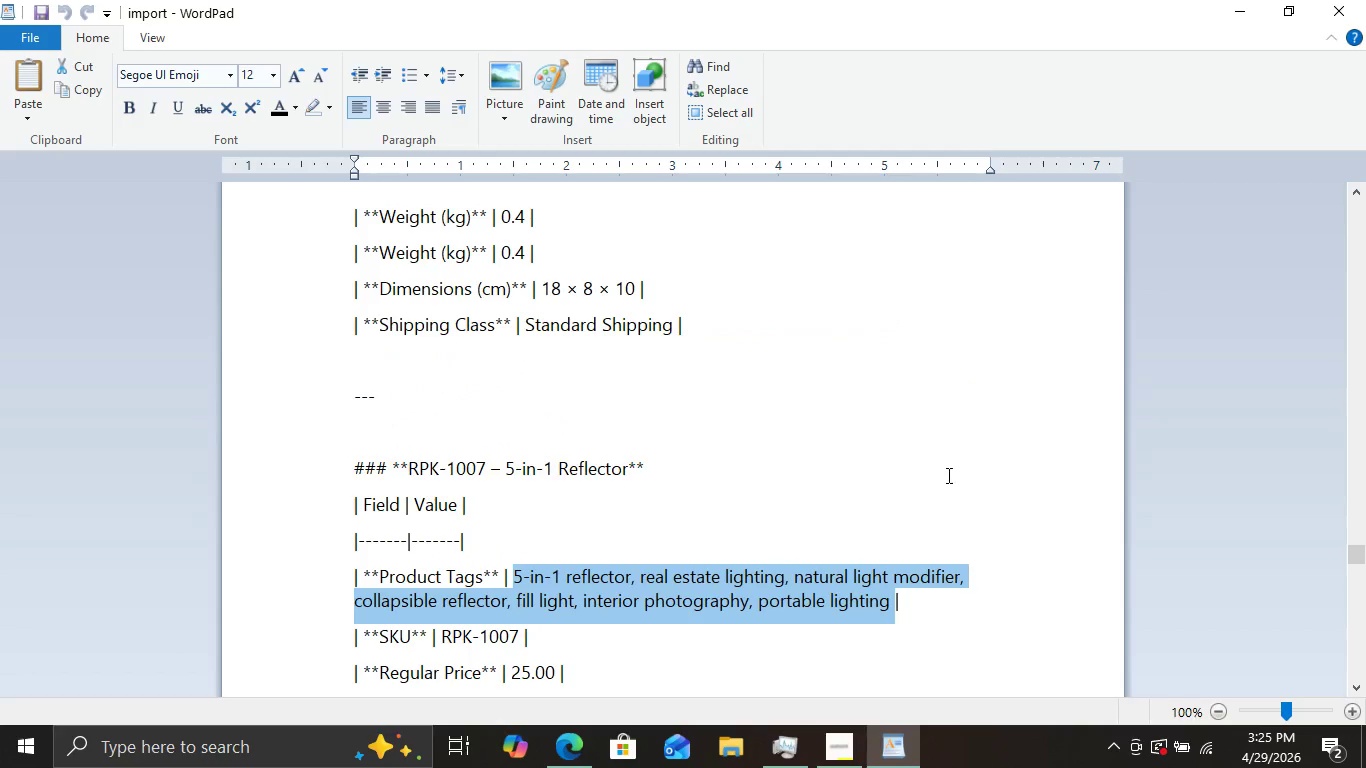 
scroll: coordinate [854, 513], scroll_direction: up, amount: 3.0
 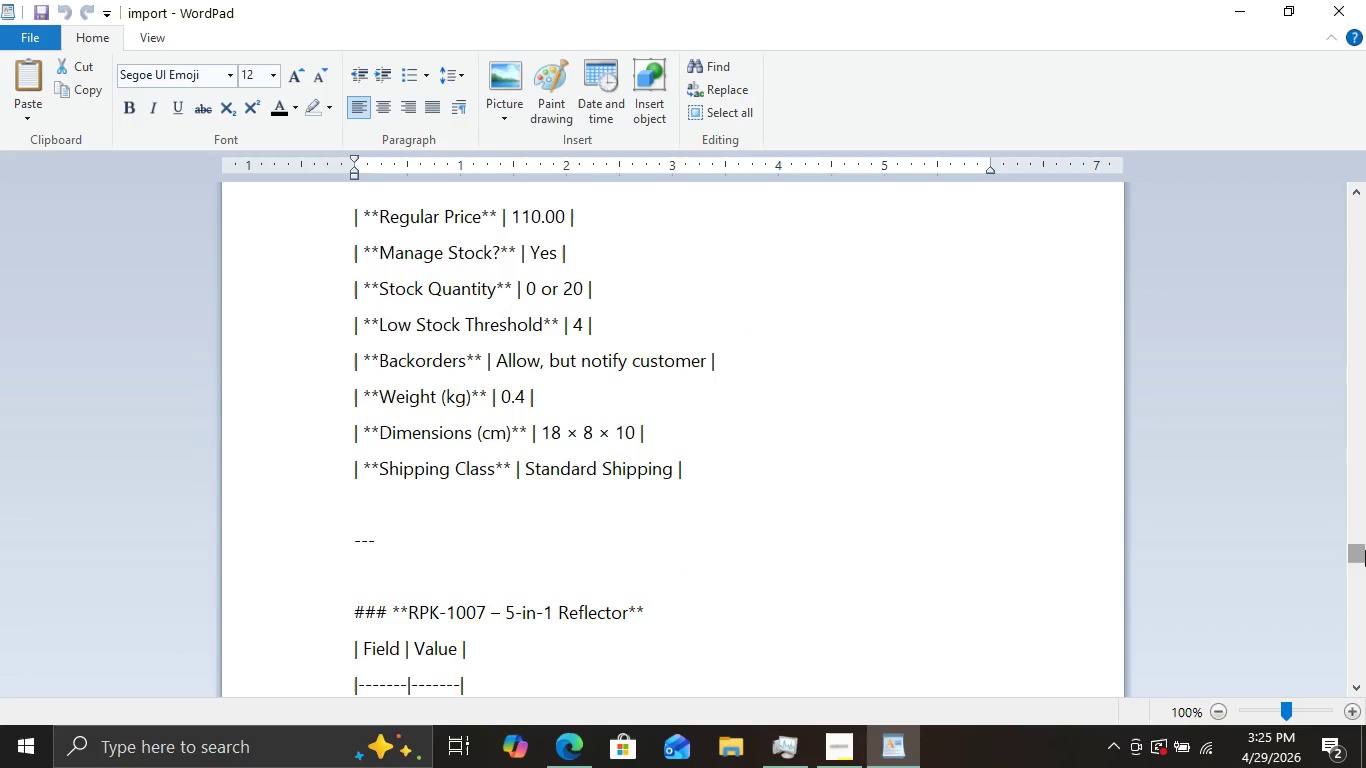 
left_click_drag(start_coordinate=[1365, 550], to_coordinate=[1354, 478])
 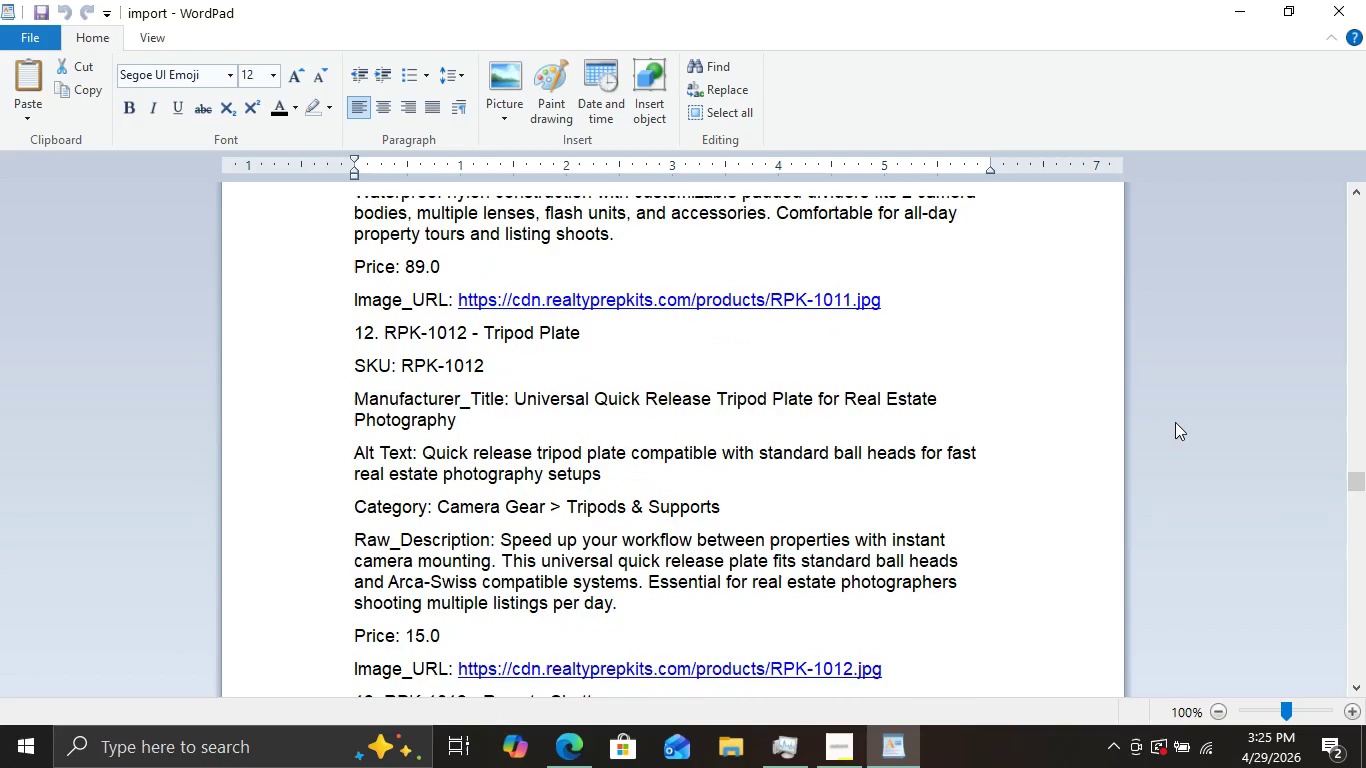 
scroll: coordinate [1067, 353], scroll_direction: up, amount: 14.0
 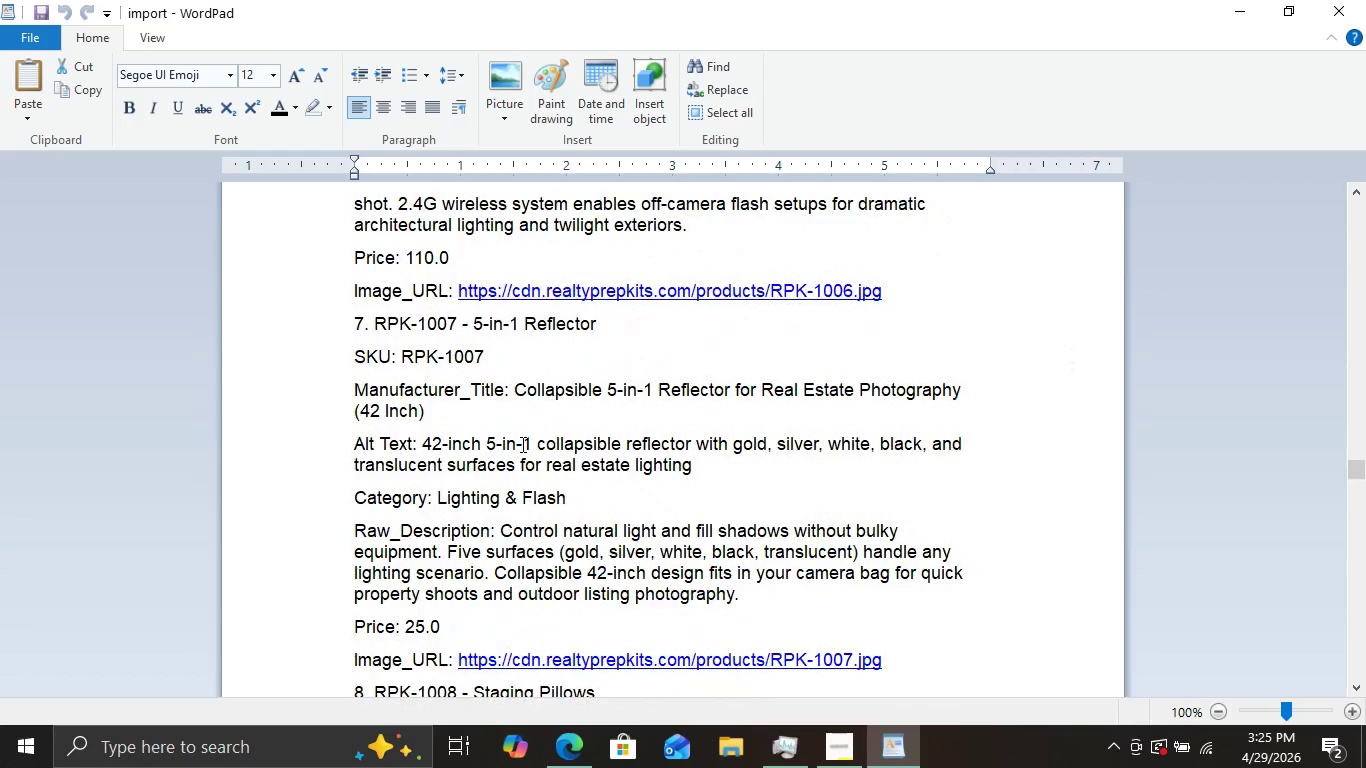 
left_click_drag(start_coordinate=[424, 440], to_coordinate=[685, 464])
 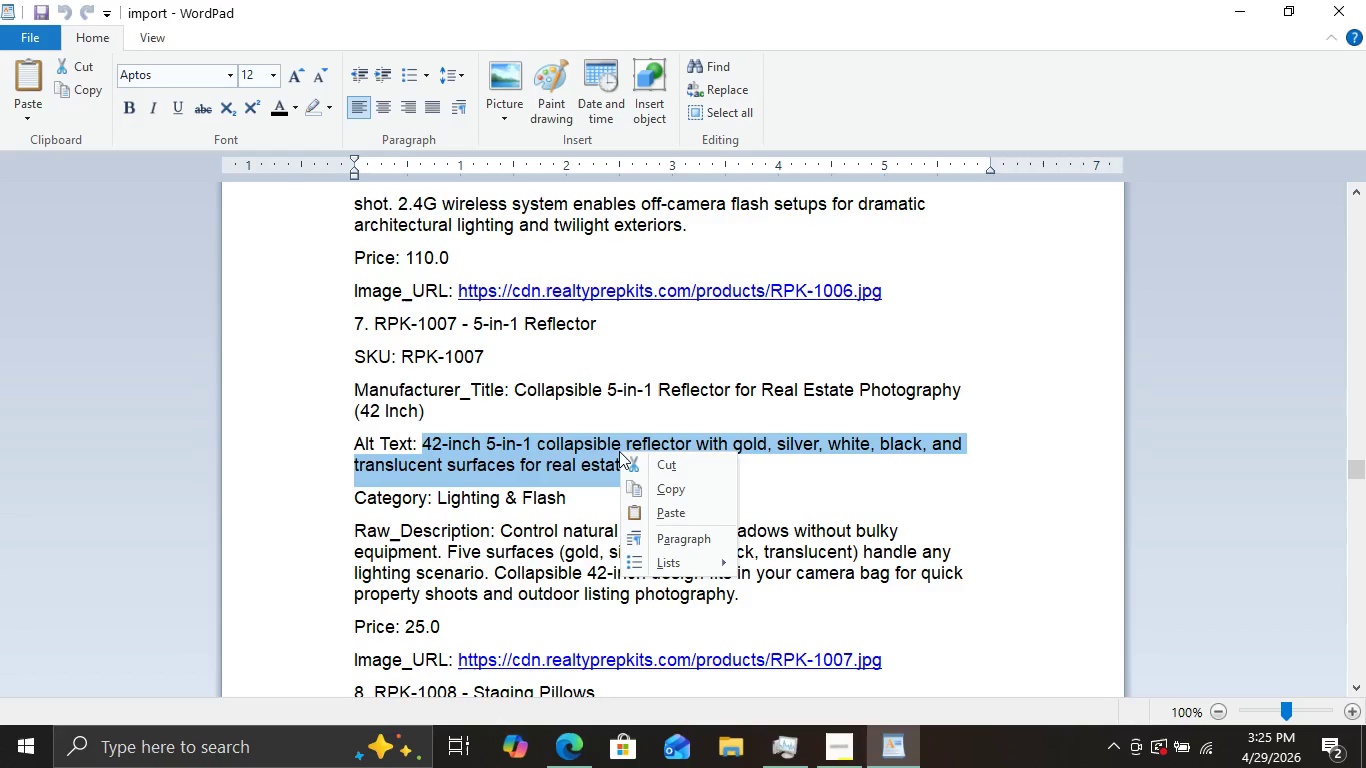 
right_click([619, 451])
 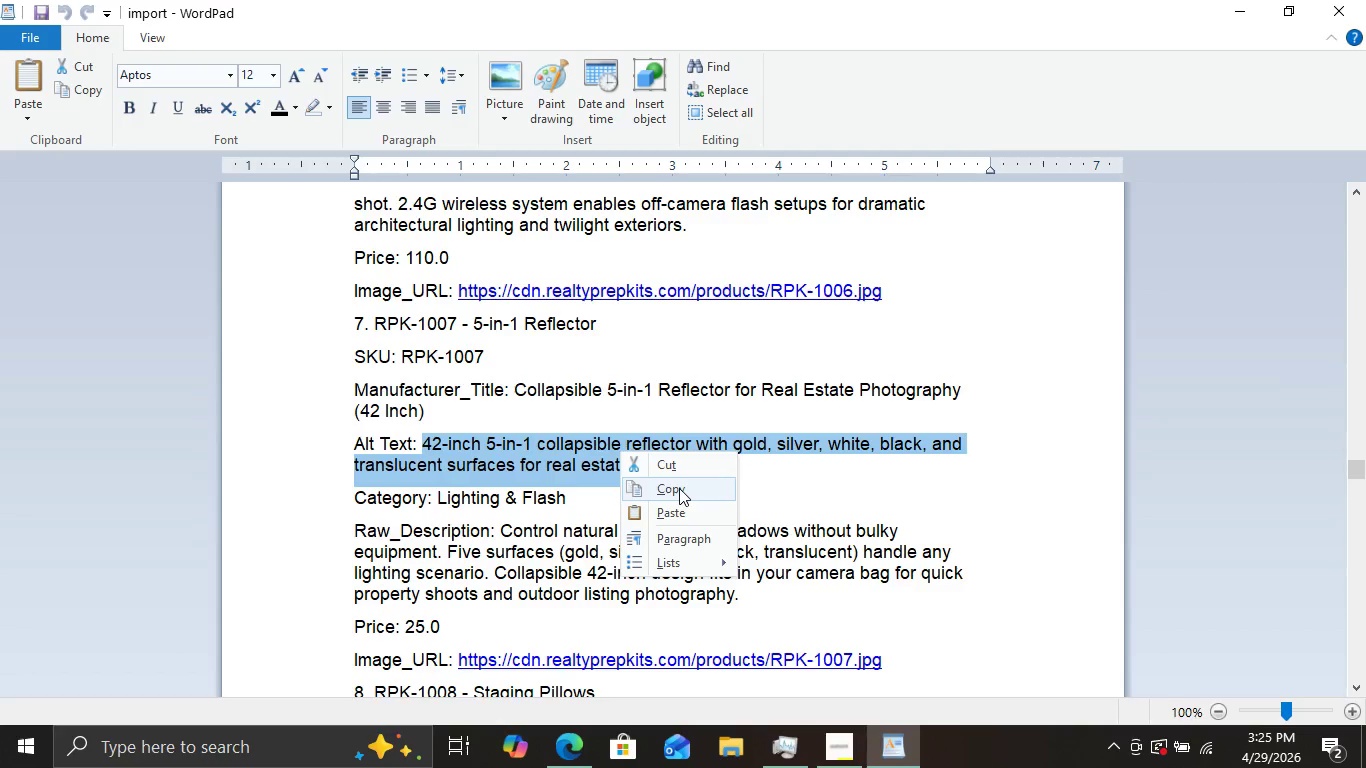 
left_click([679, 487])
 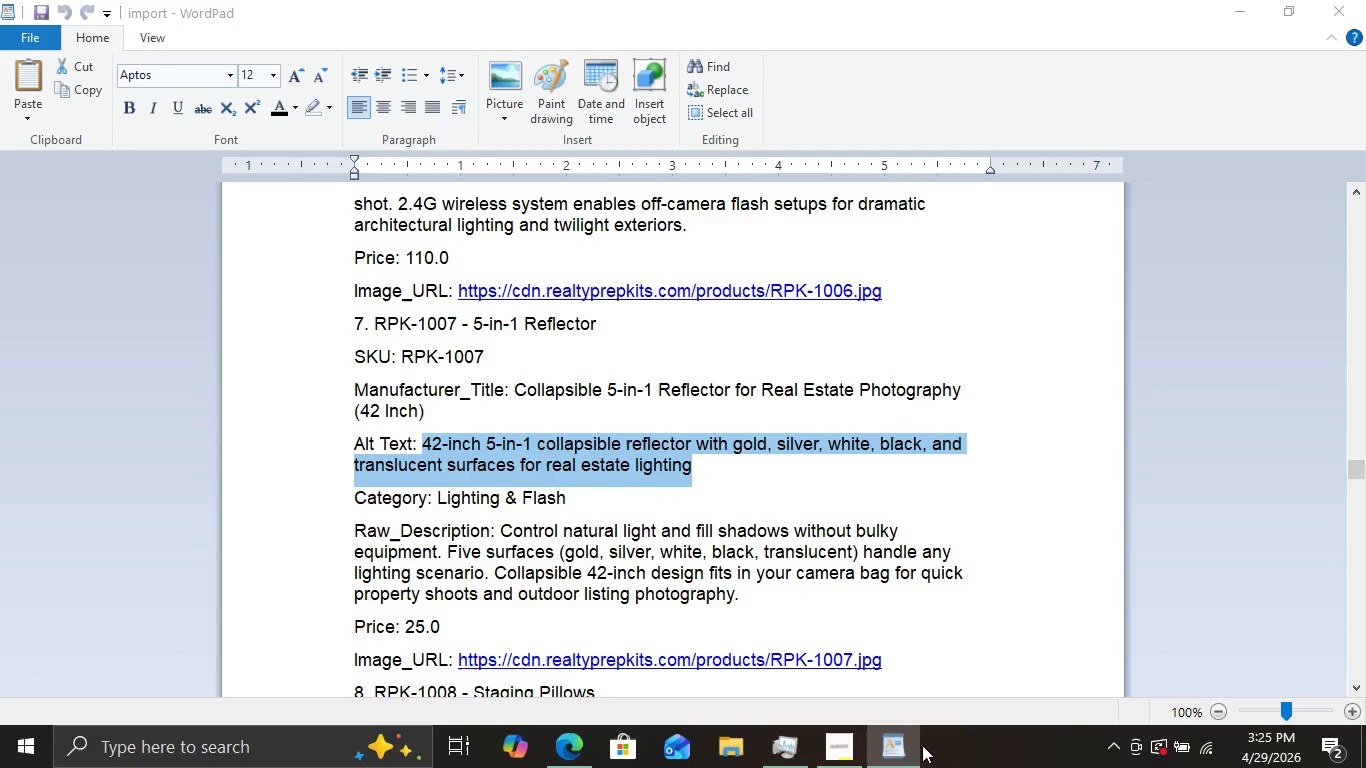 
left_click([922, 745])
 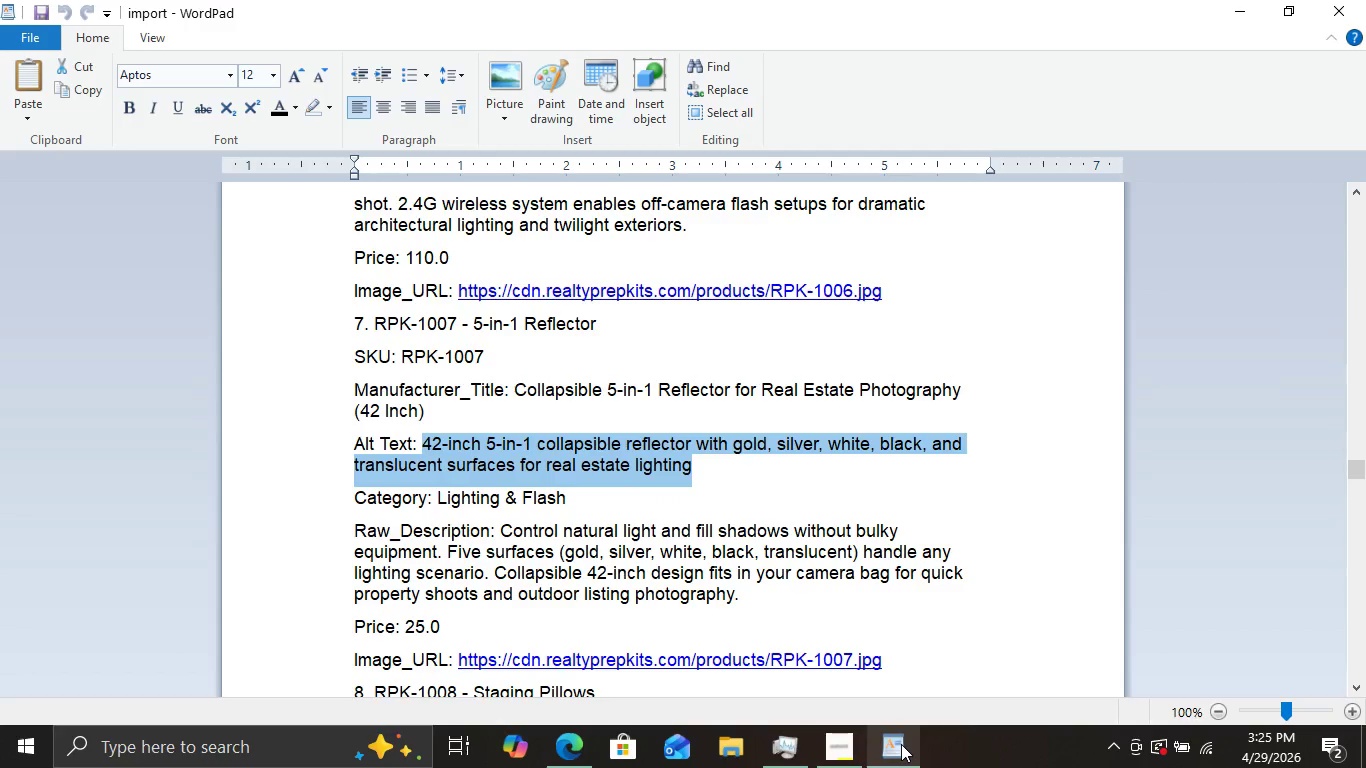 
left_click([901, 744])
 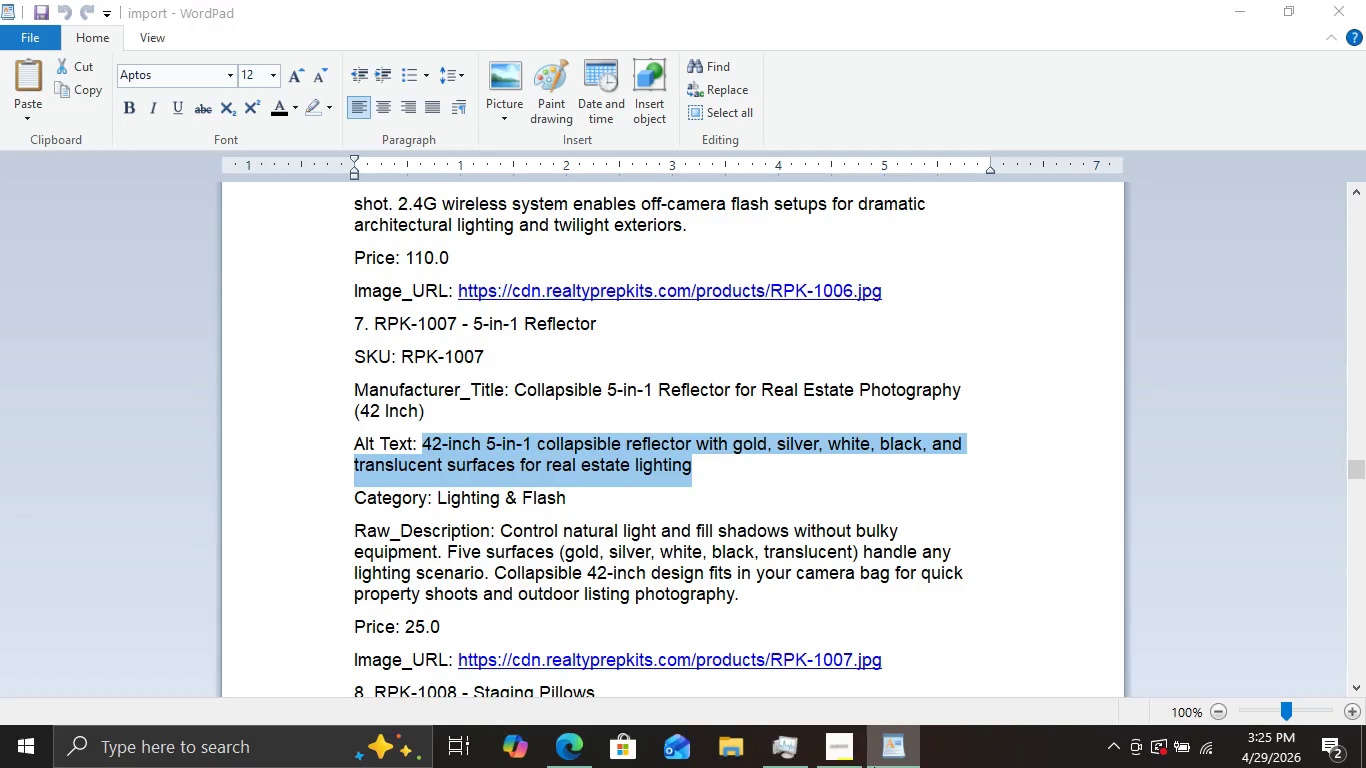 
left_click([874, 767])
 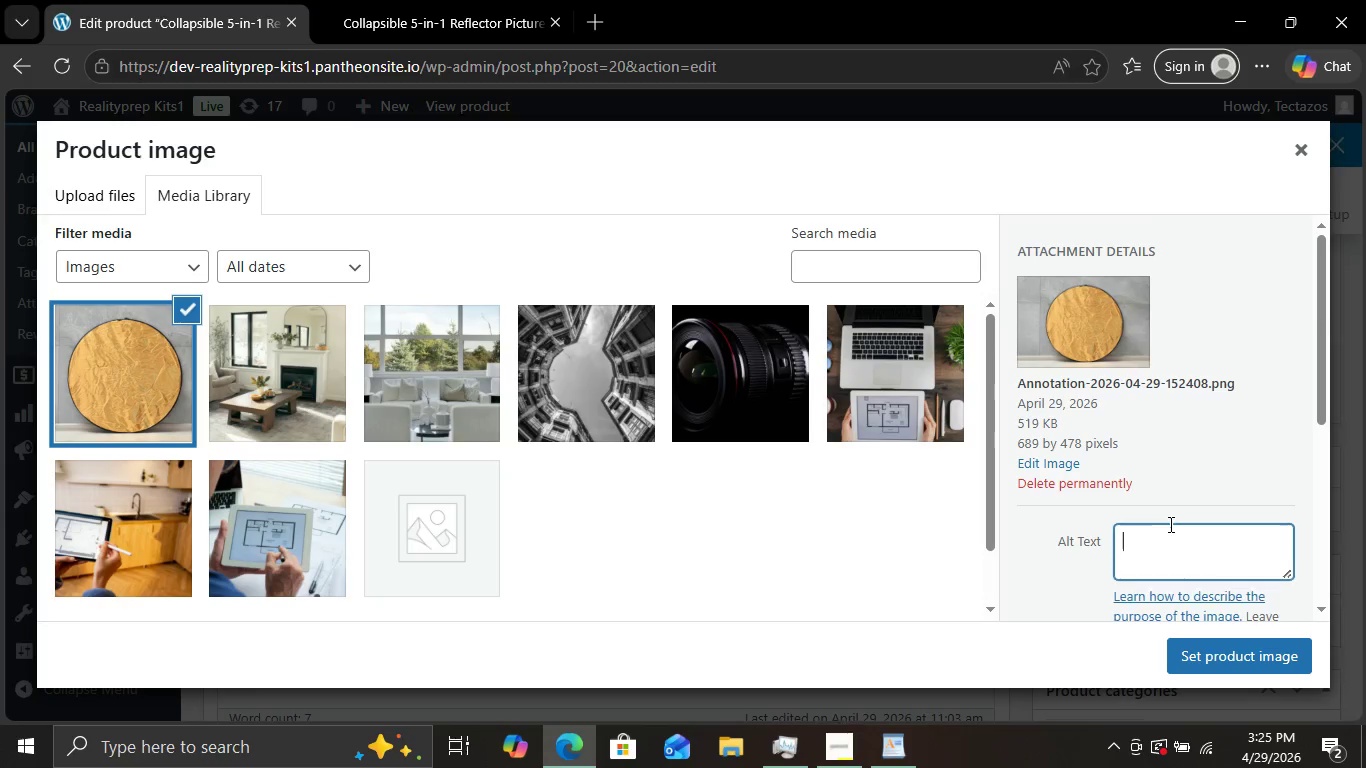 
left_click([1169, 524])
 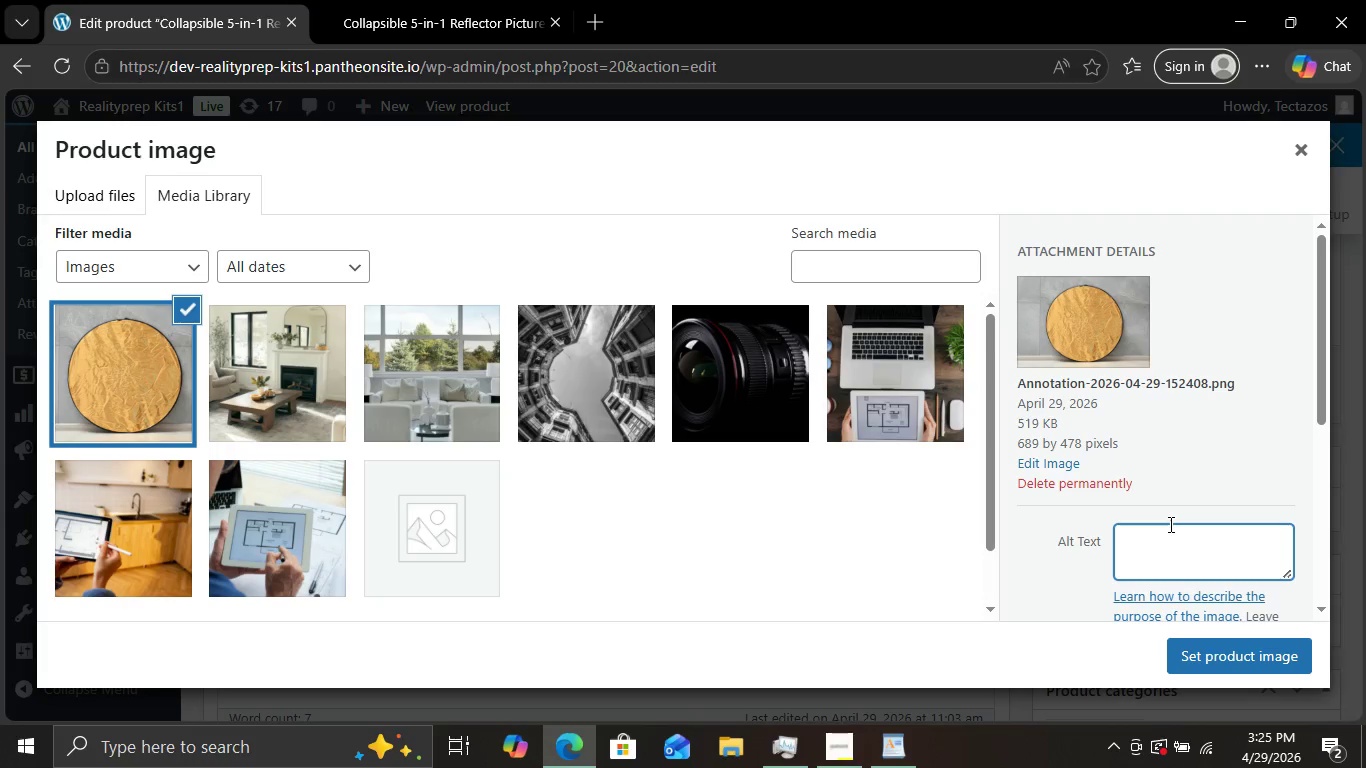 
key(Control+V)
 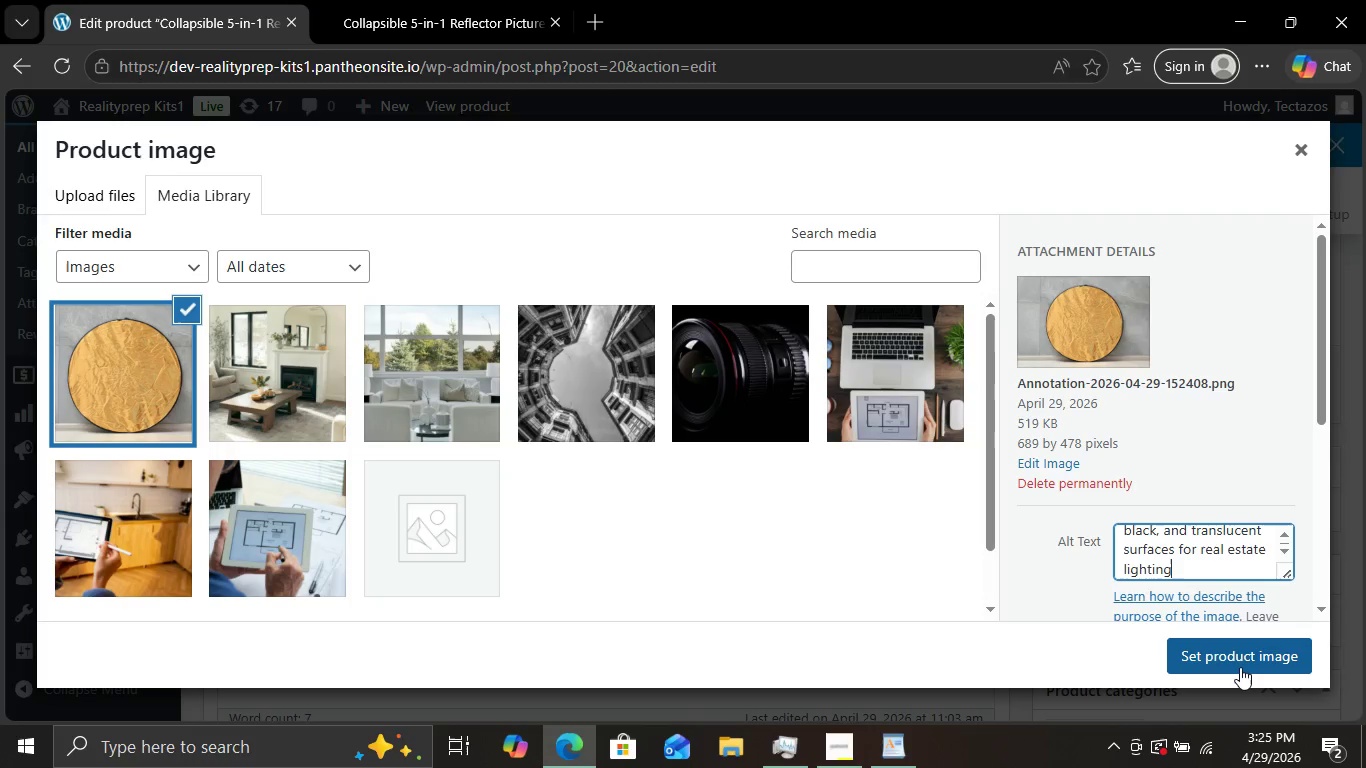 
left_click([1240, 667])
 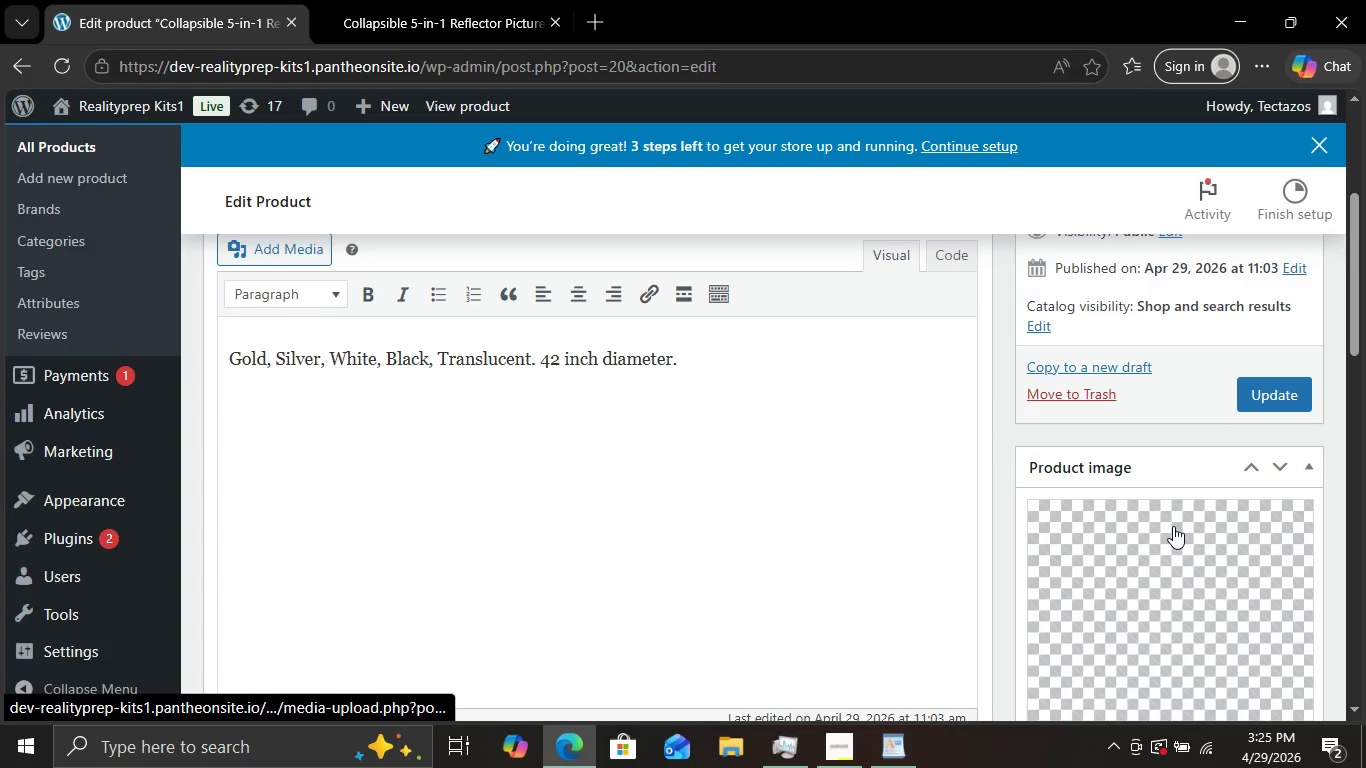 
scroll: coordinate [1173, 526], scroll_direction: down, amount: 2.0
 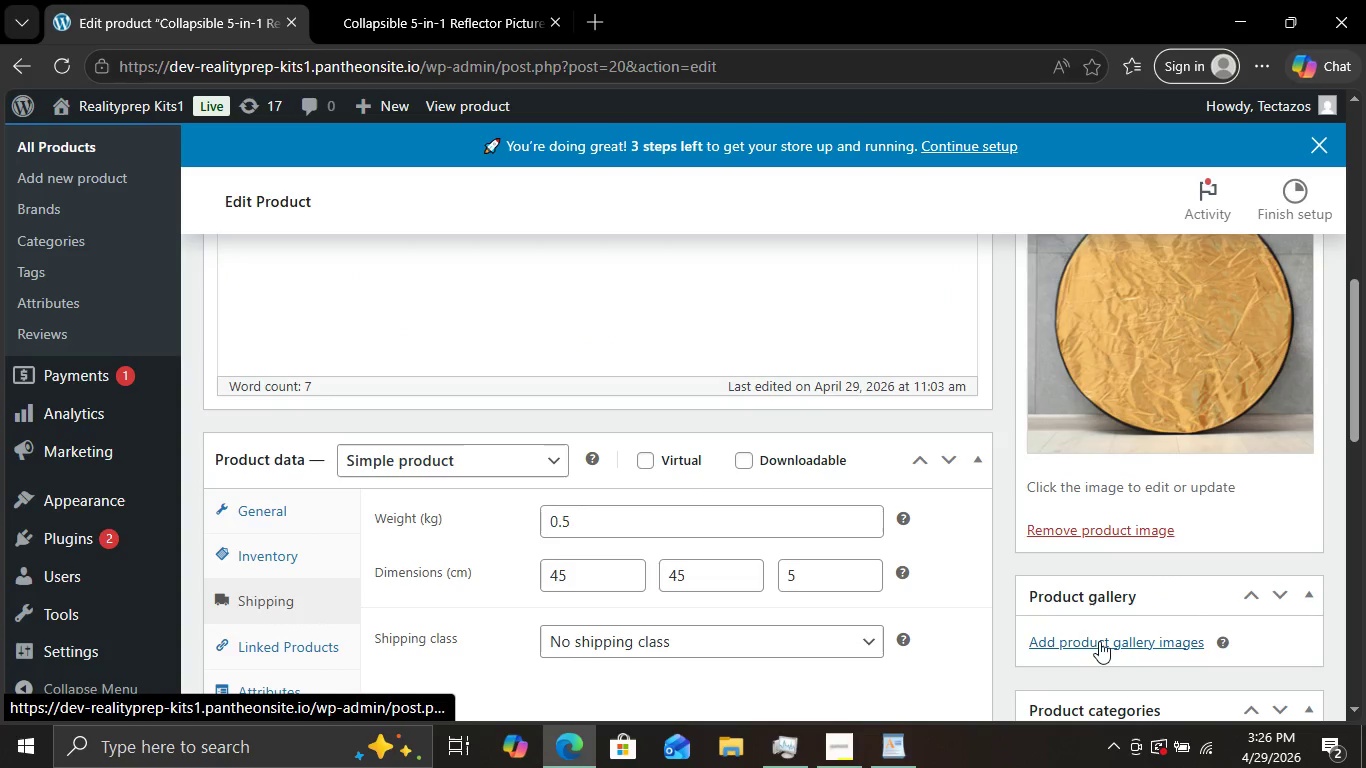 
left_click([1099, 641])
 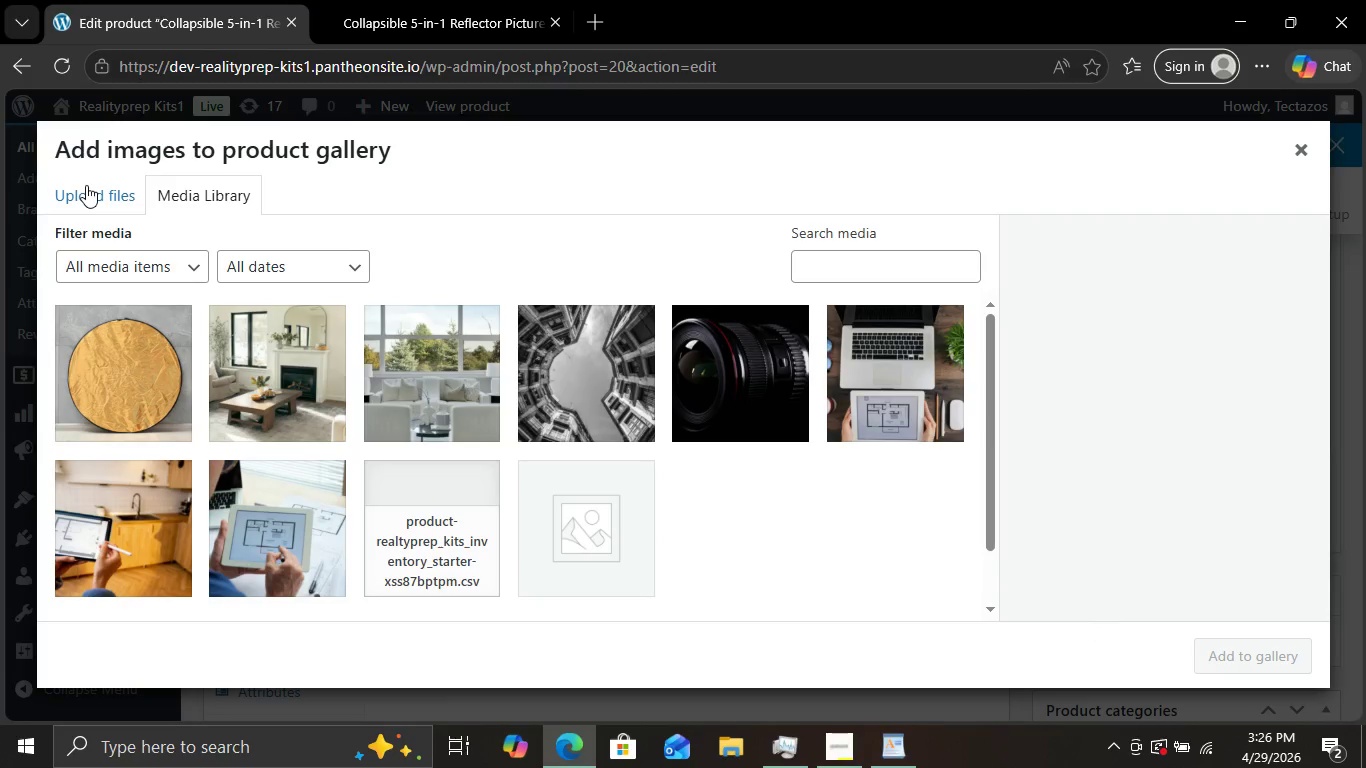 
left_click([86, 185])
 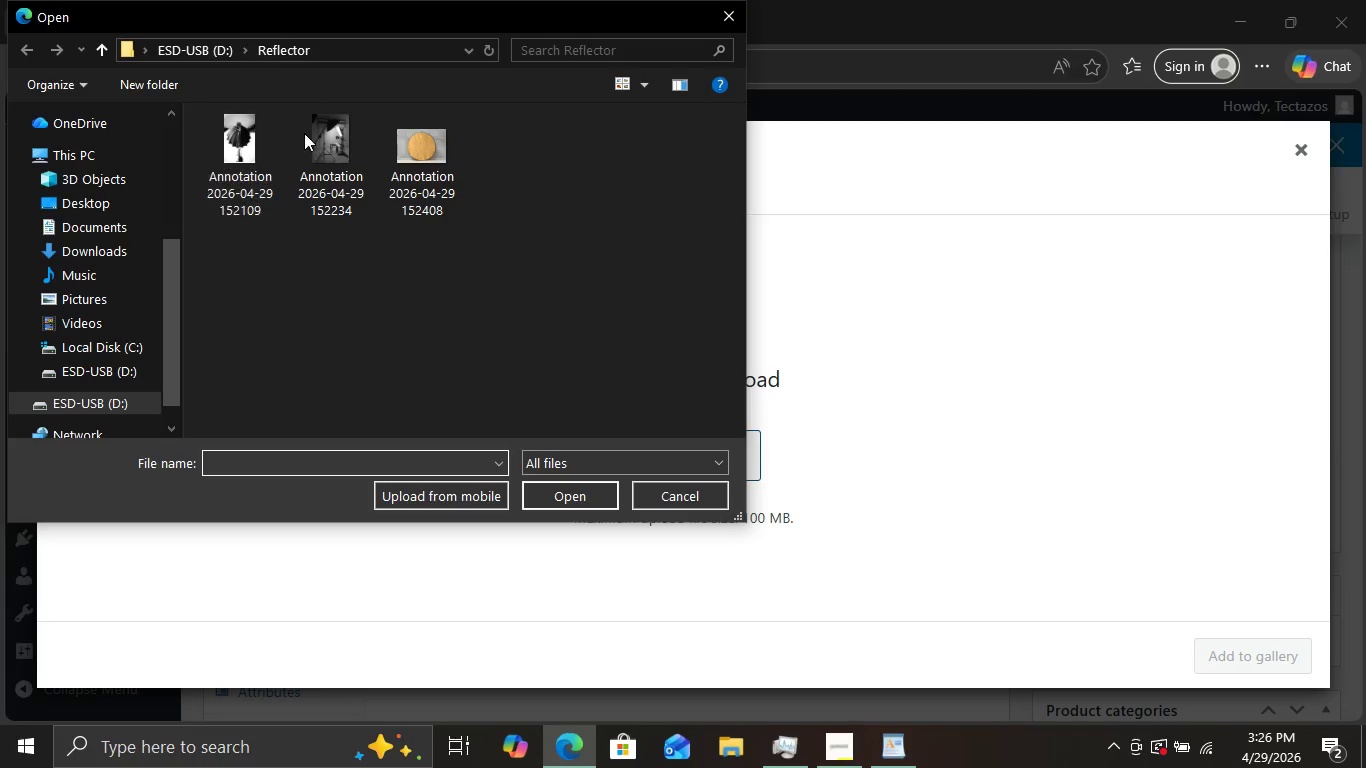 
wait(6.84)
 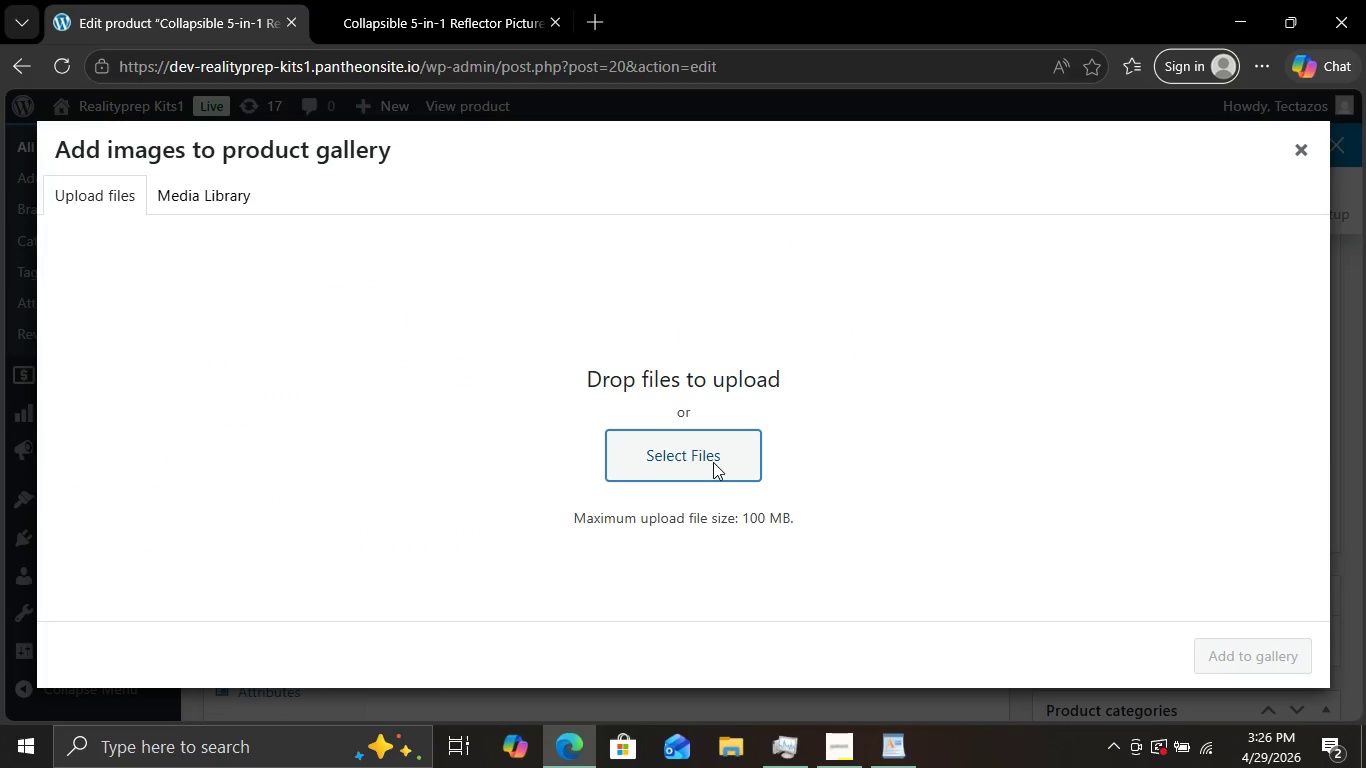 
double_click([325, 130])
 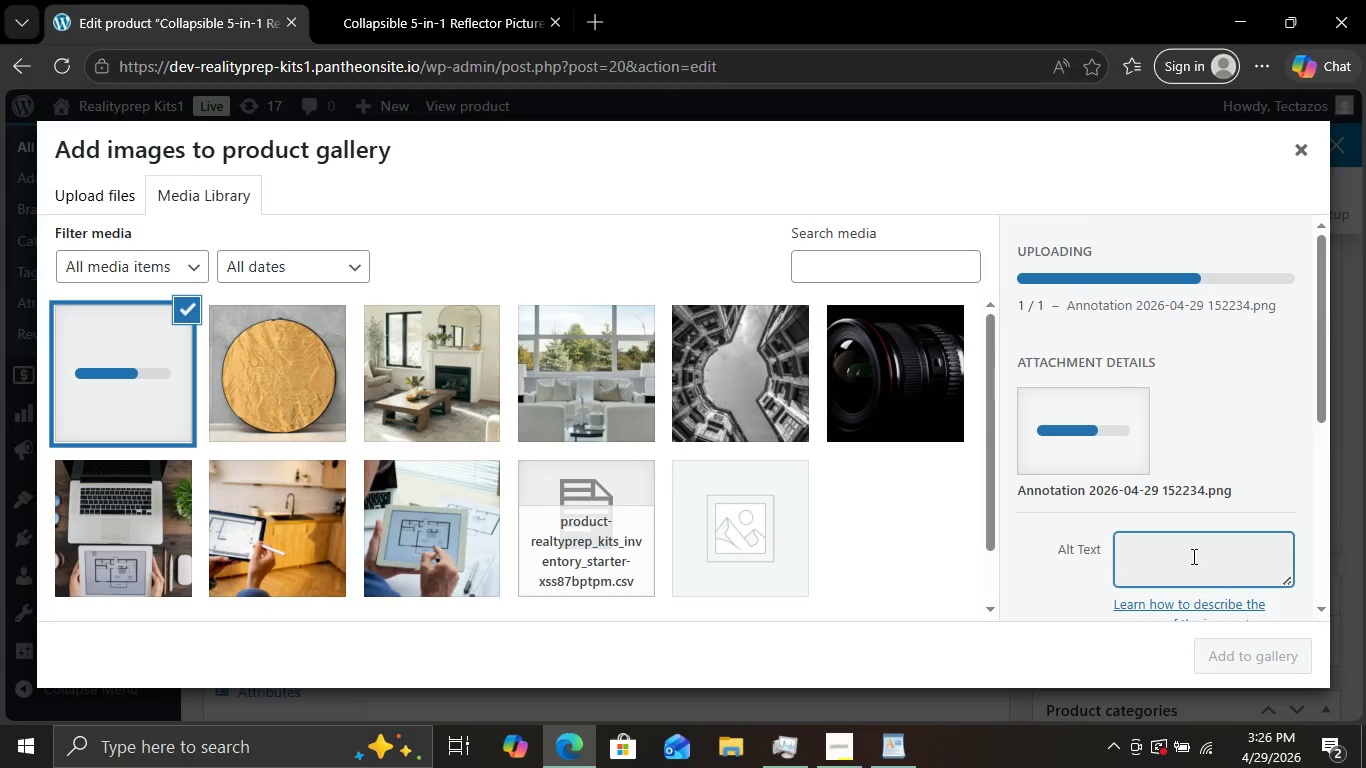 
left_click([1192, 556])
 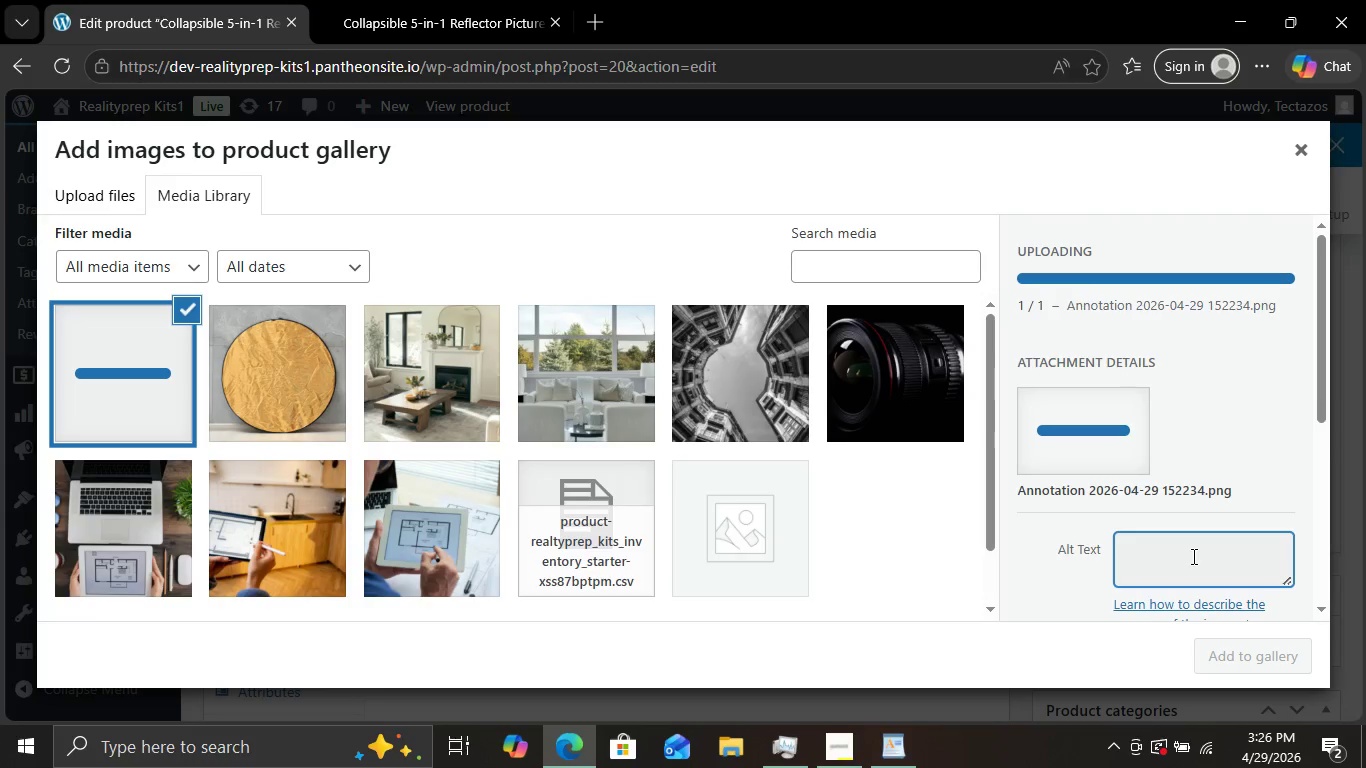 
left_click([1192, 556])
 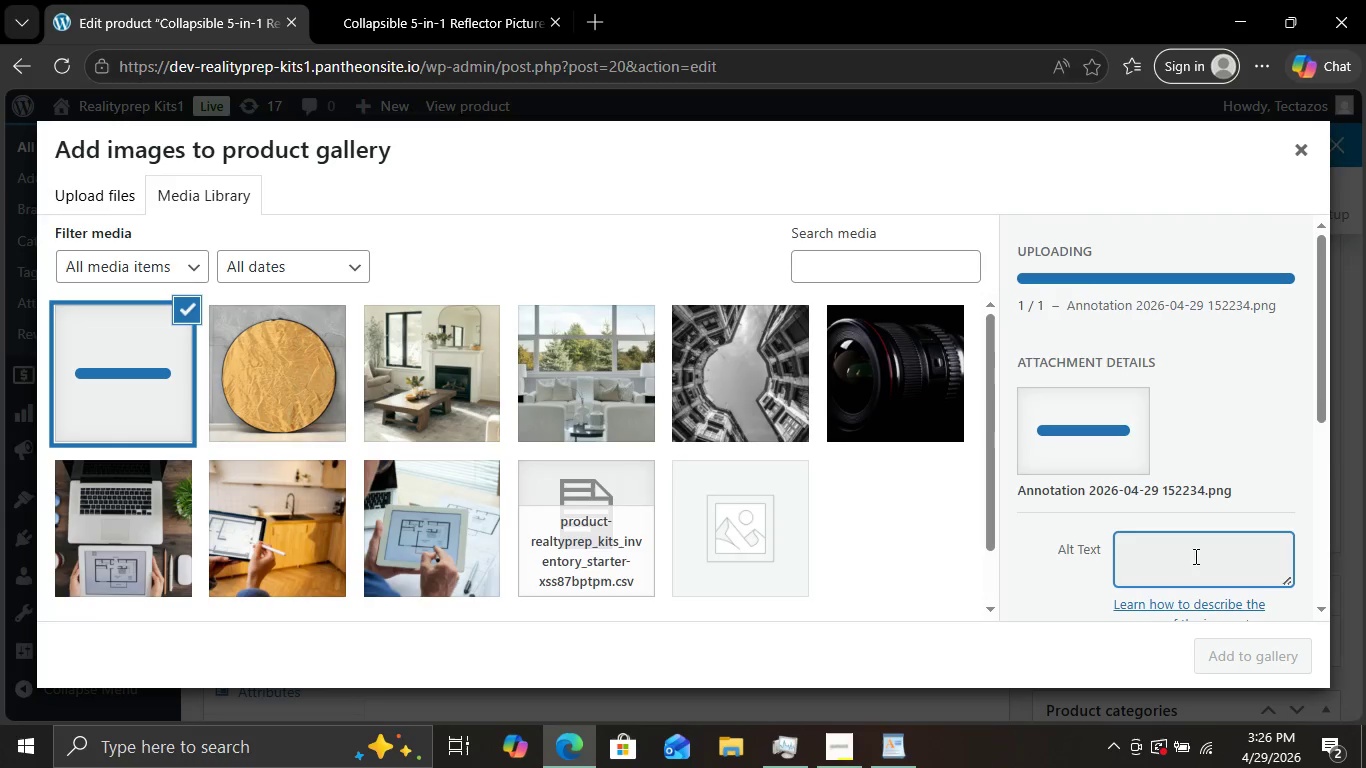 
double_click([1194, 556])
 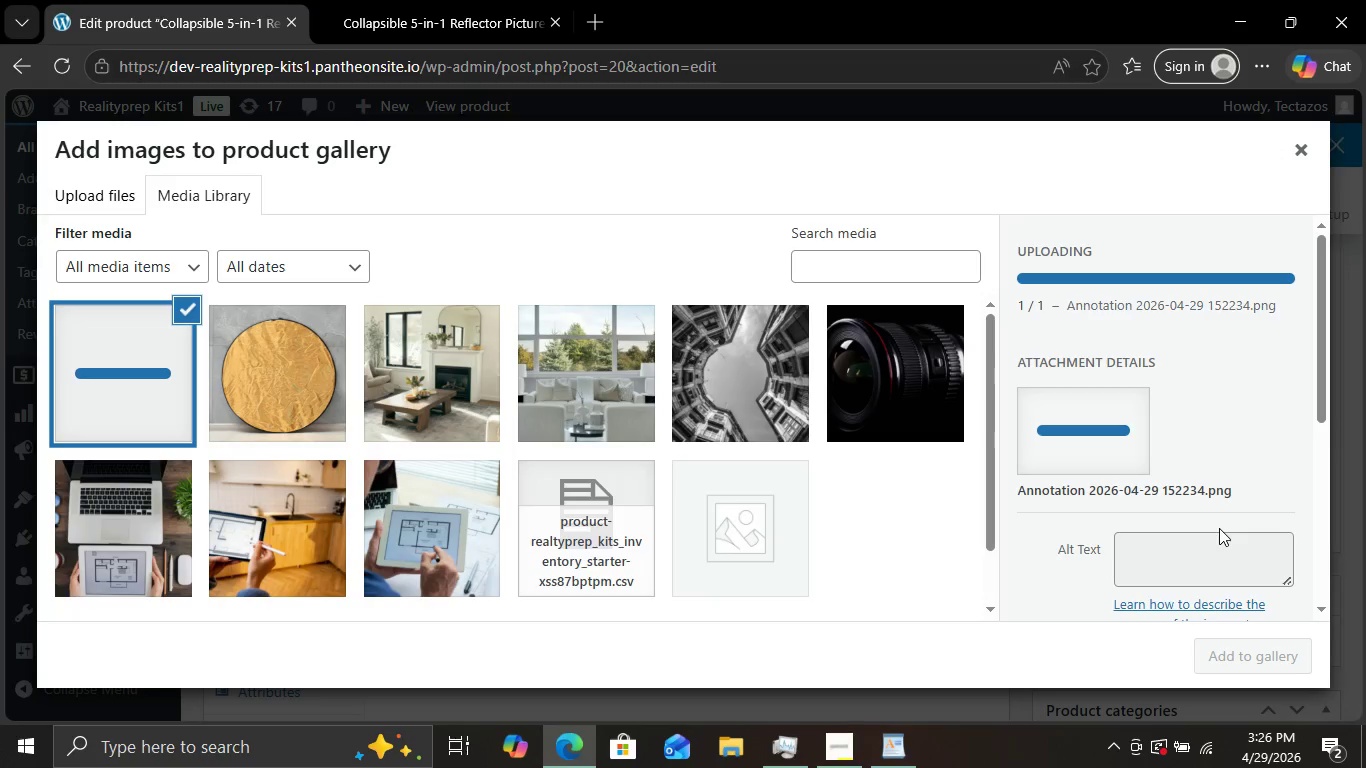 
left_click([1219, 528])
 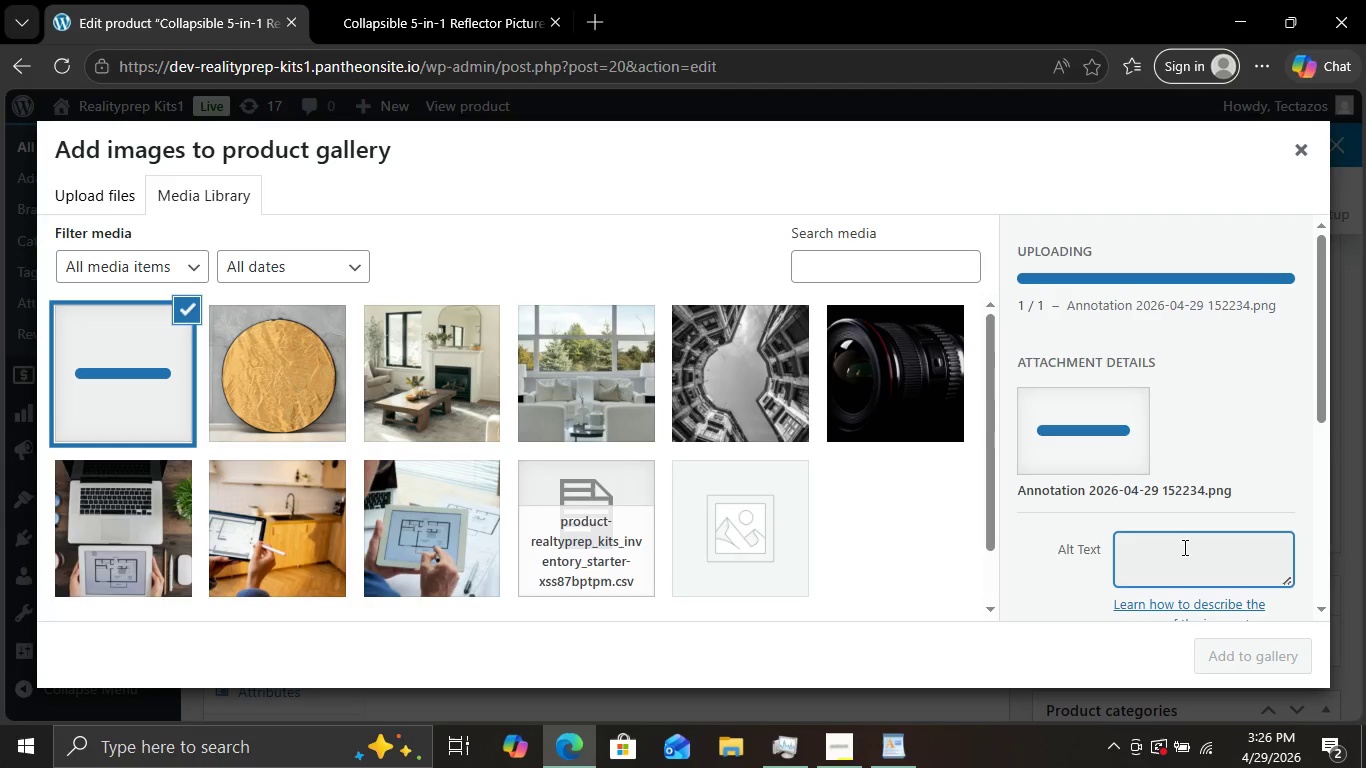 
left_click([1183, 547])
 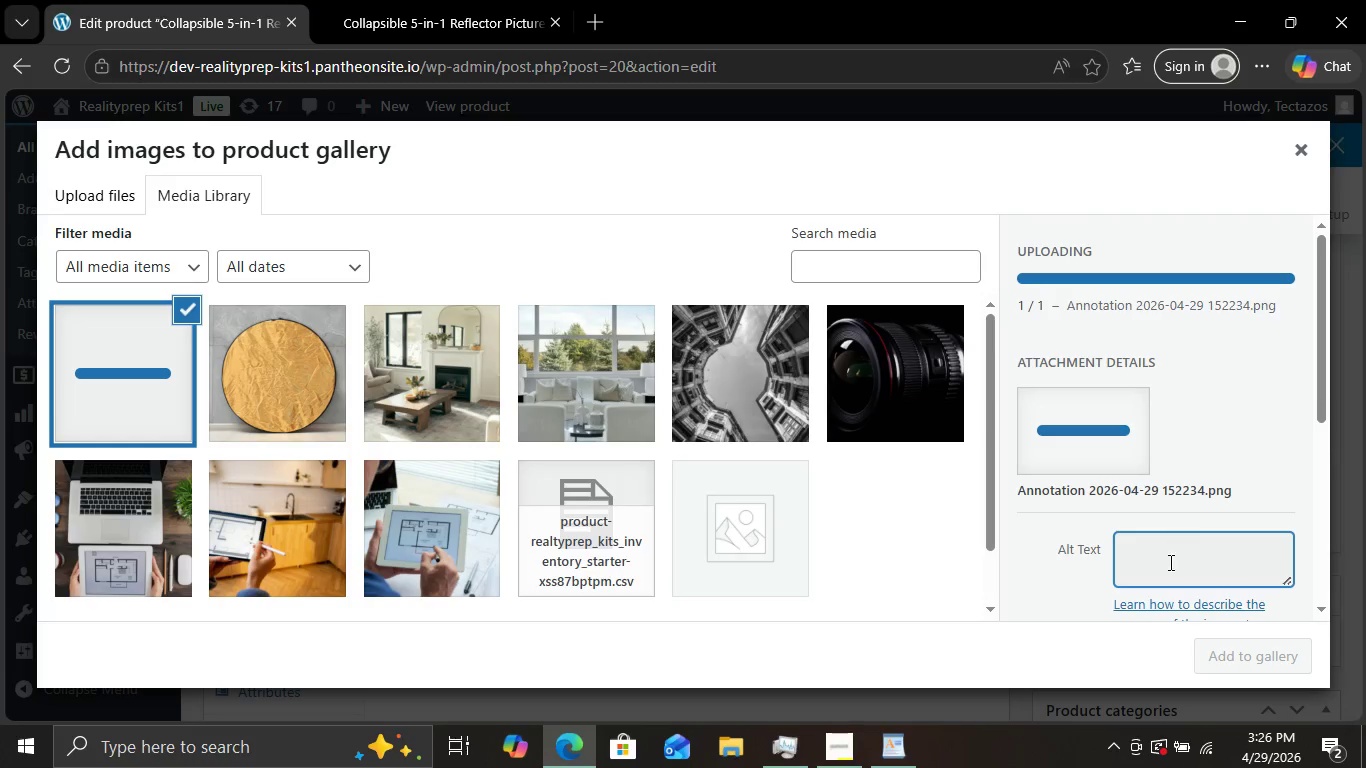 
left_click([1183, 548])
 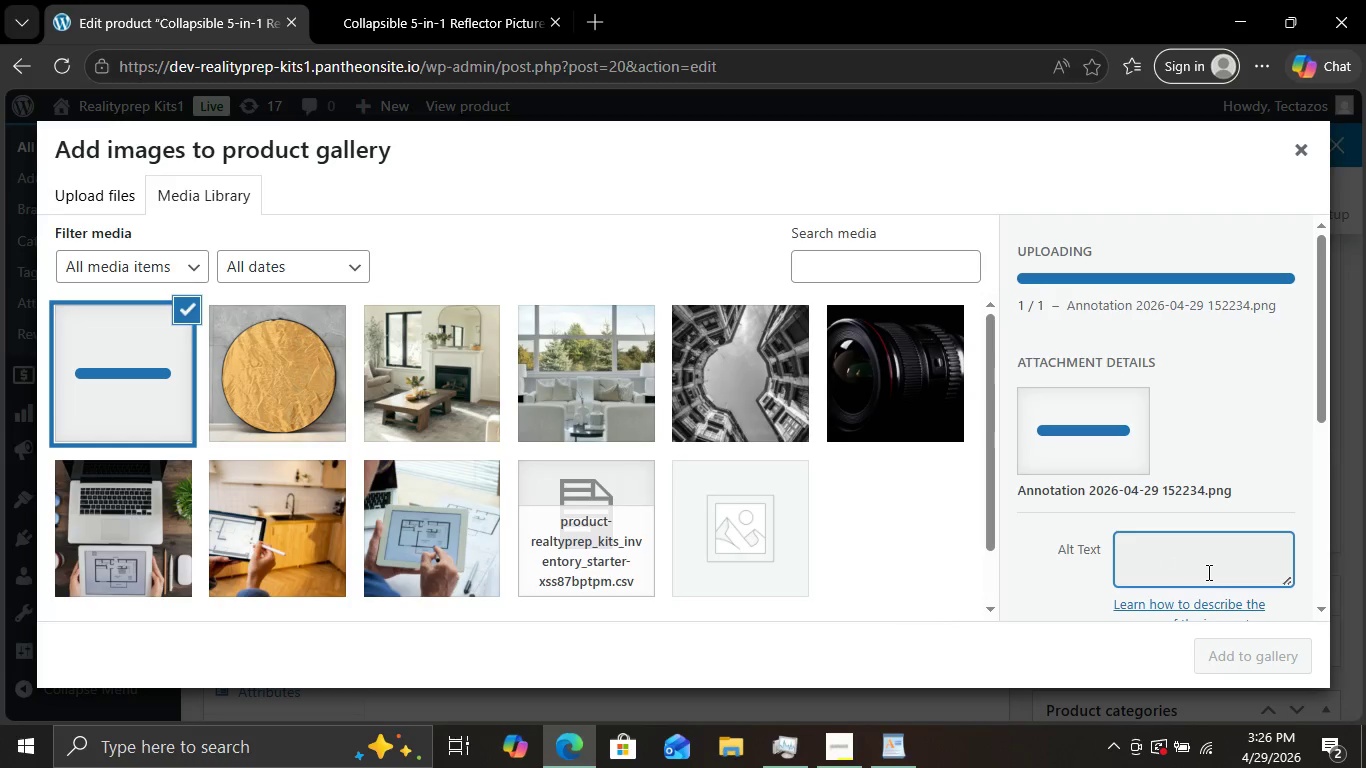 
left_click([1207, 572])
 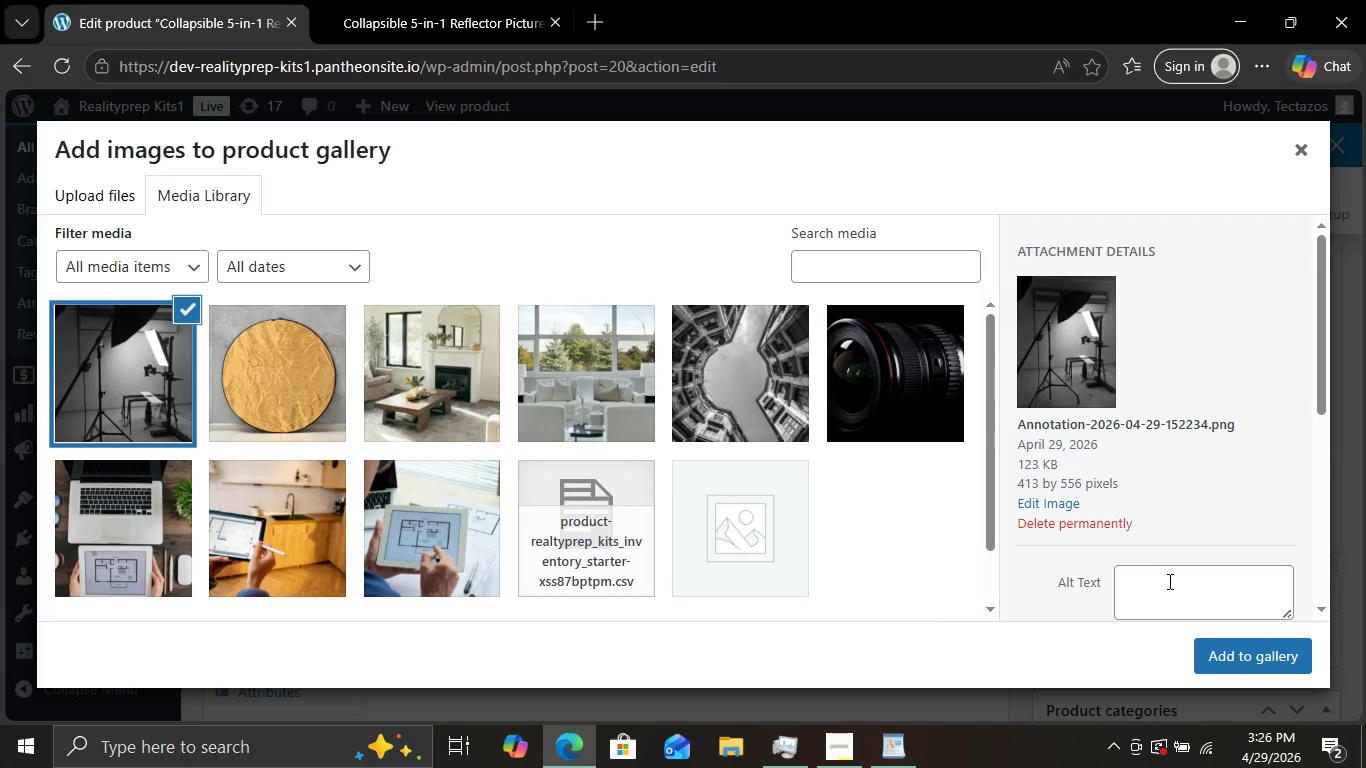 
left_click([1168, 582])
 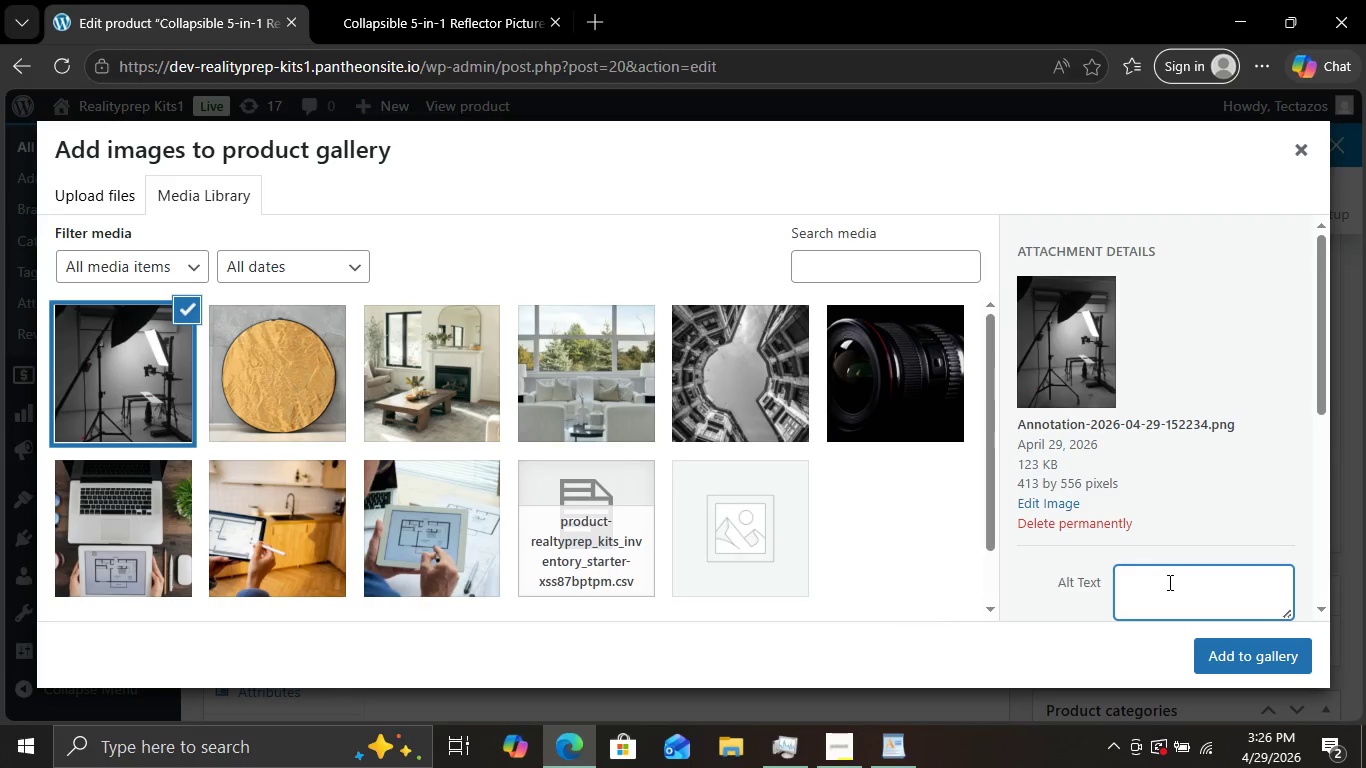 
key(Control+V)
 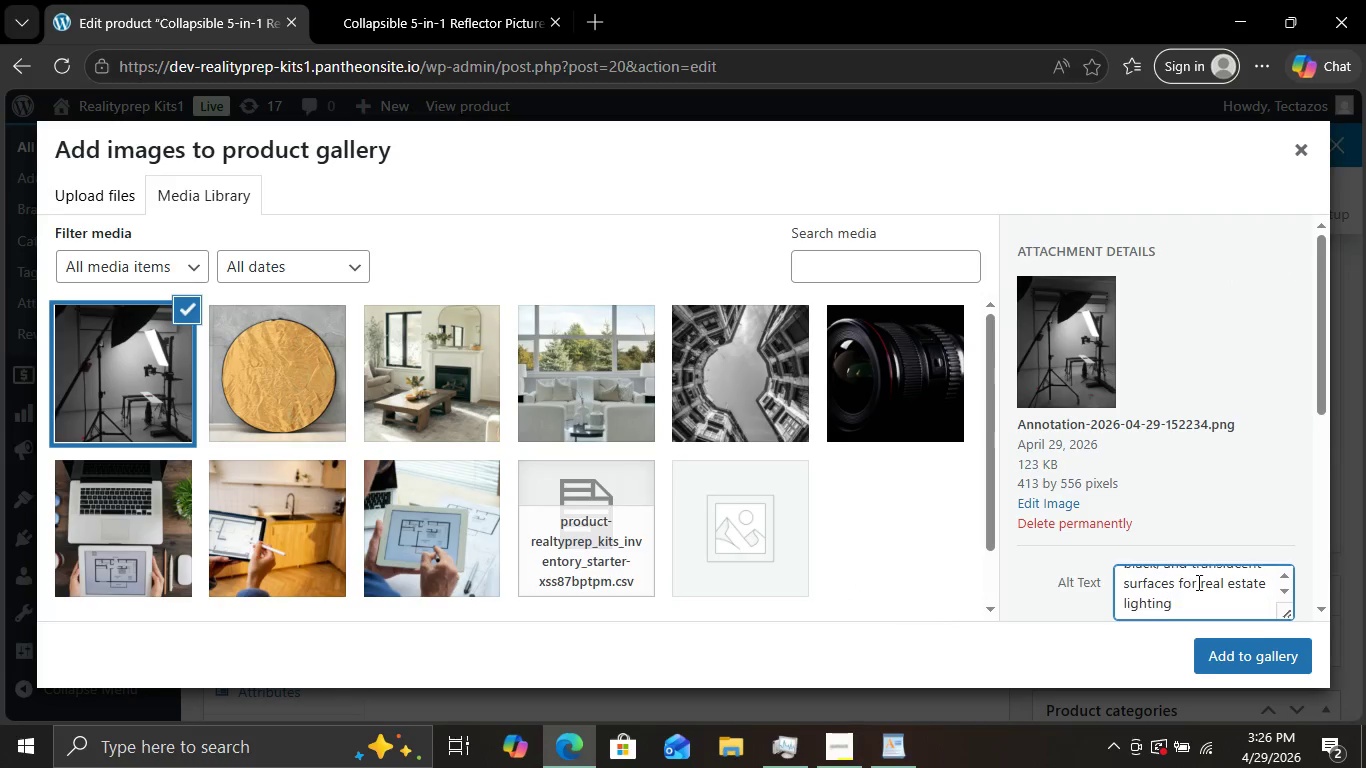 
scroll: coordinate [1168, 582], scroll_direction: down, amount: 2.0
 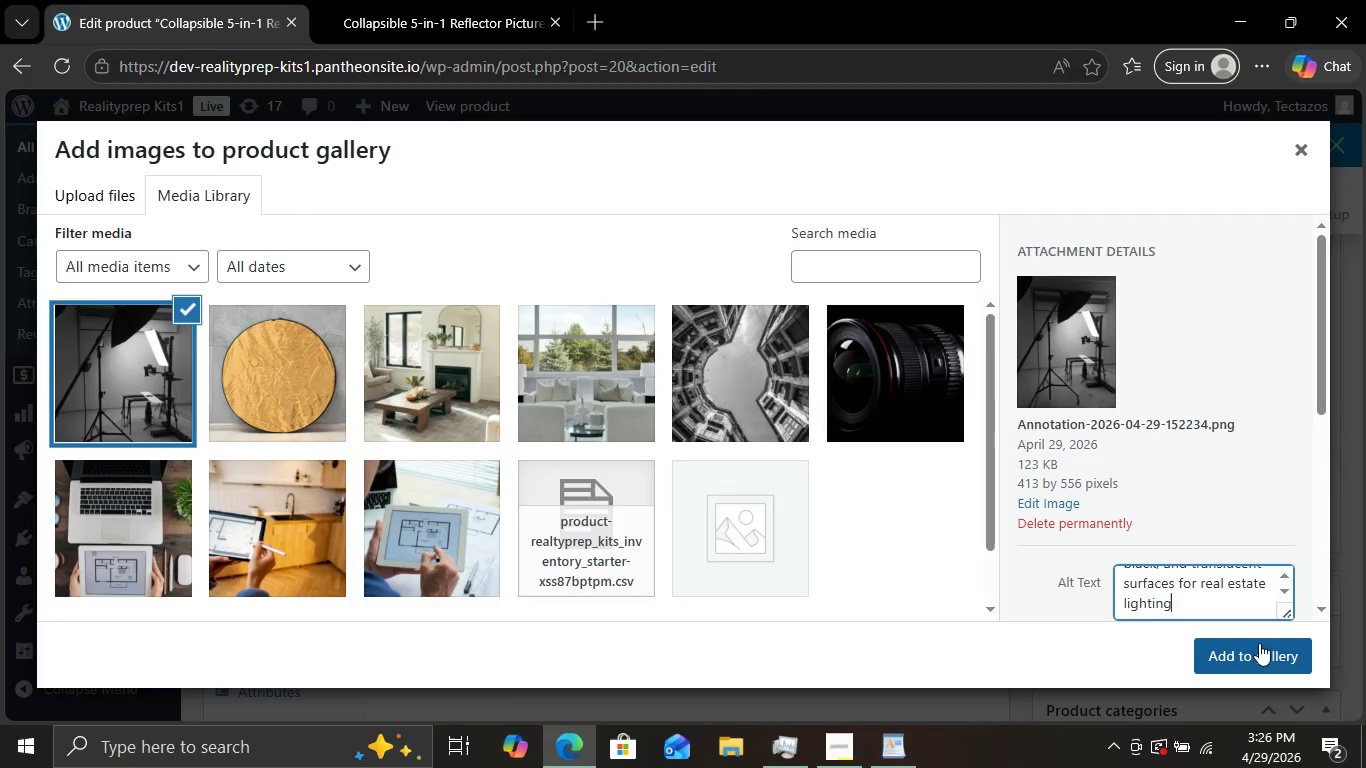 
left_click([1259, 643])
 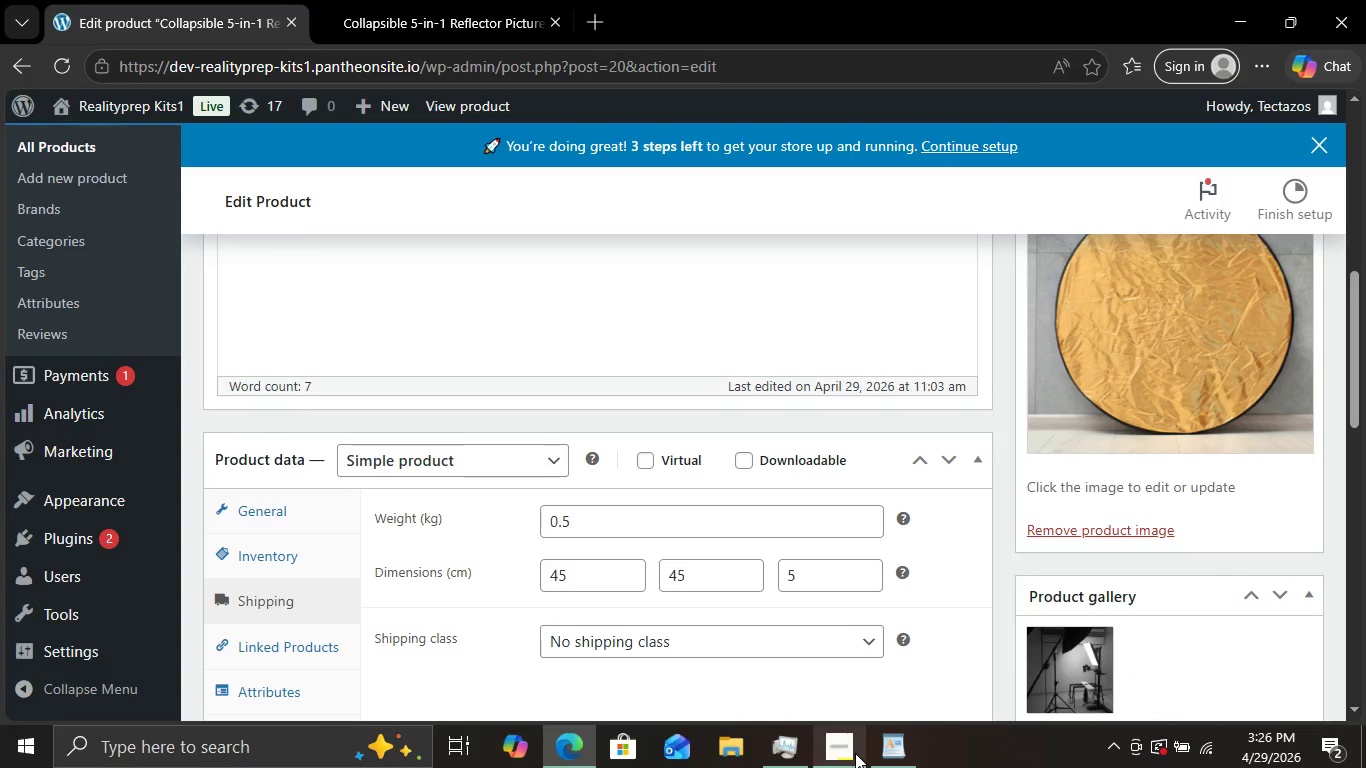 
left_click([853, 753])